 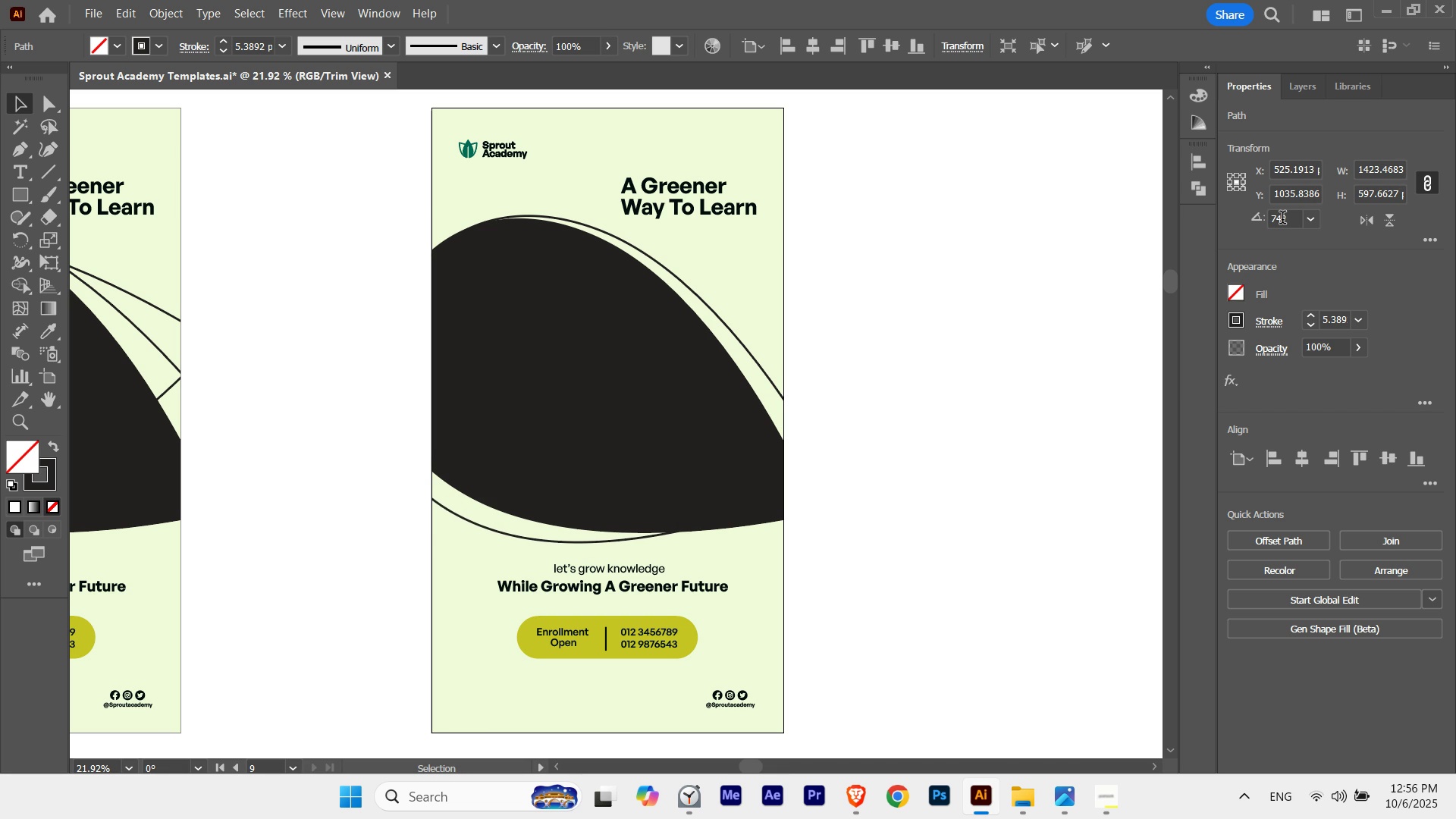 
key(Shift+ArrowRight)
 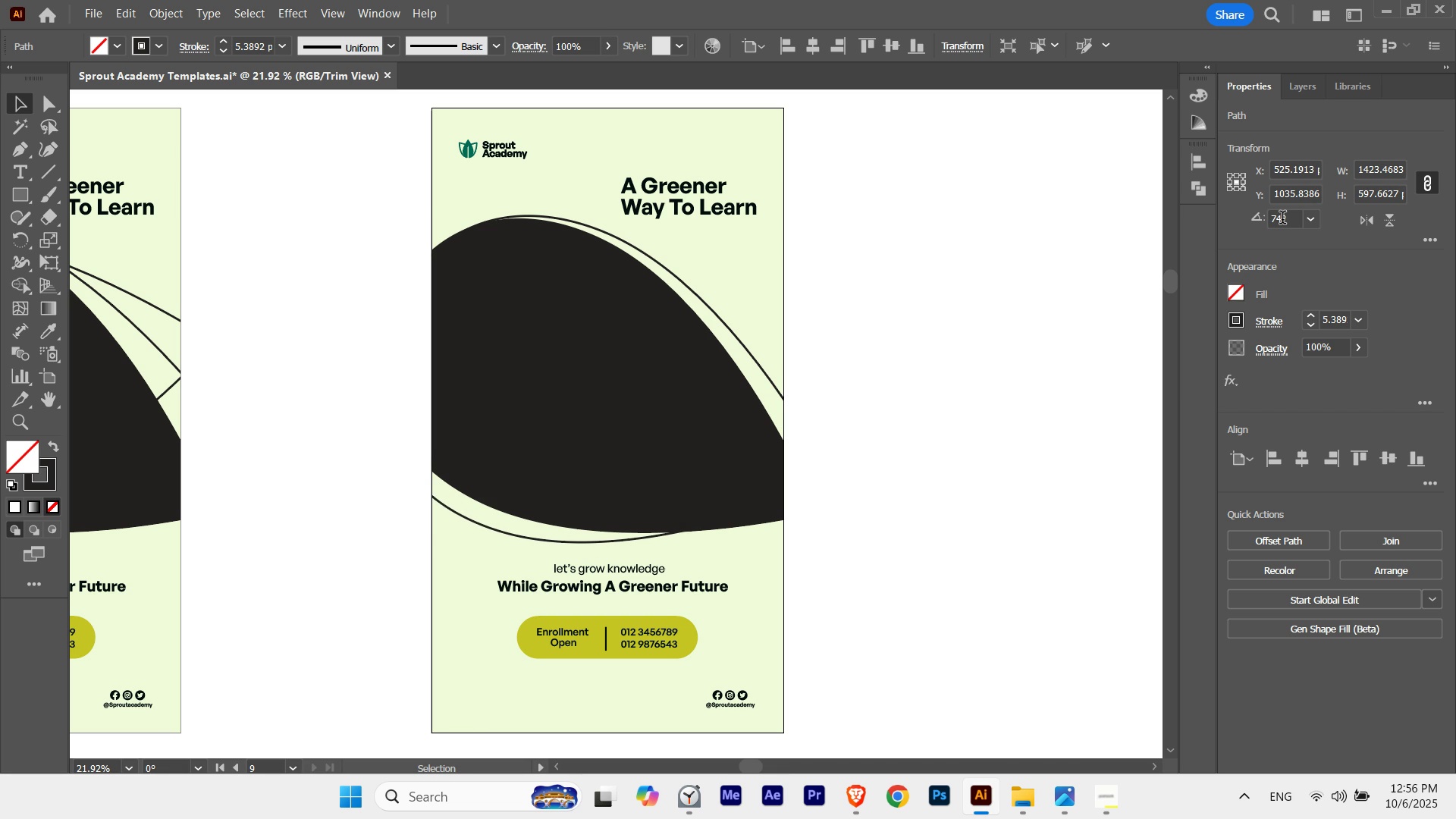 
key(Shift+ArrowRight)
 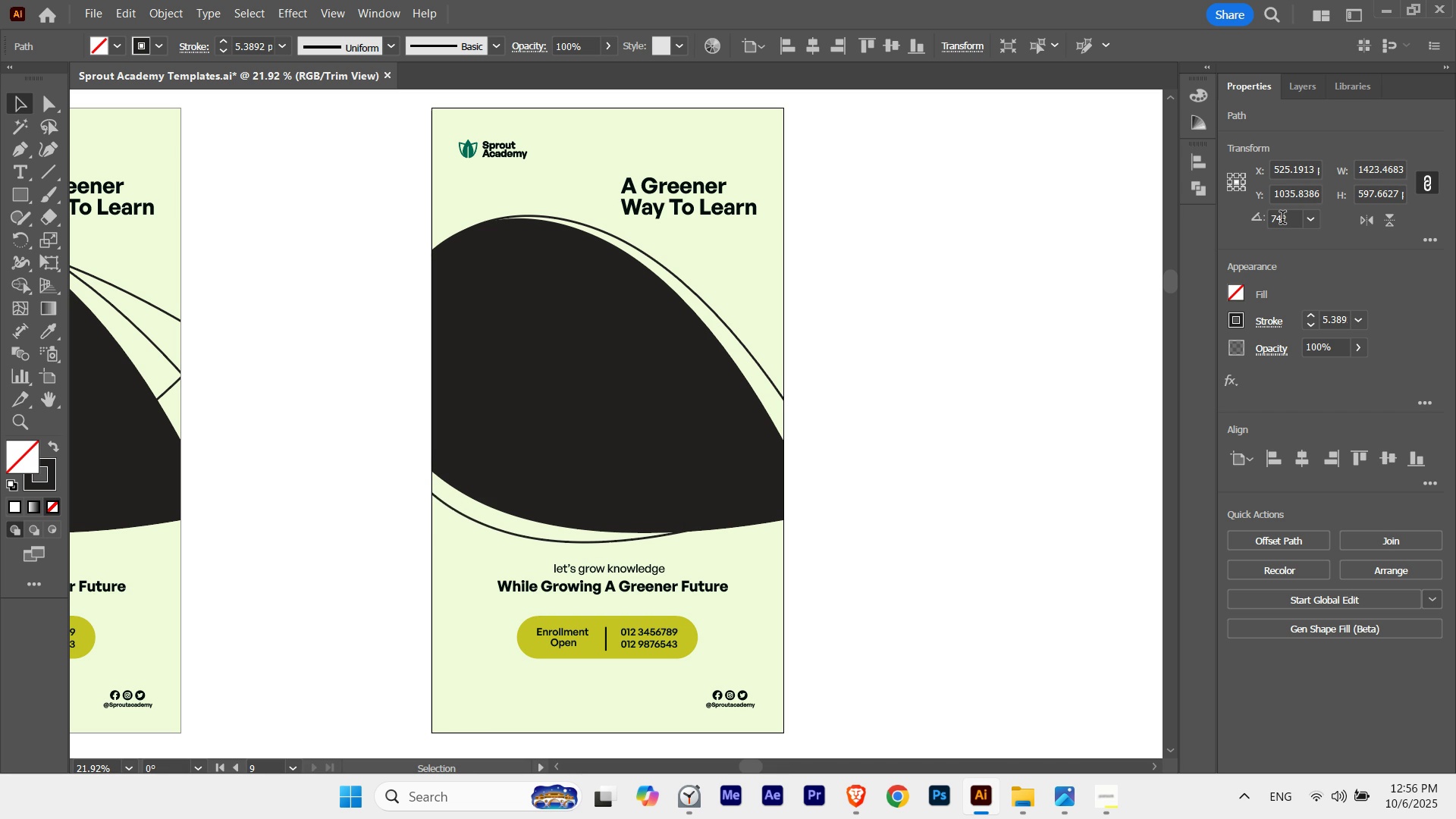 
key(Shift+ArrowRight)
 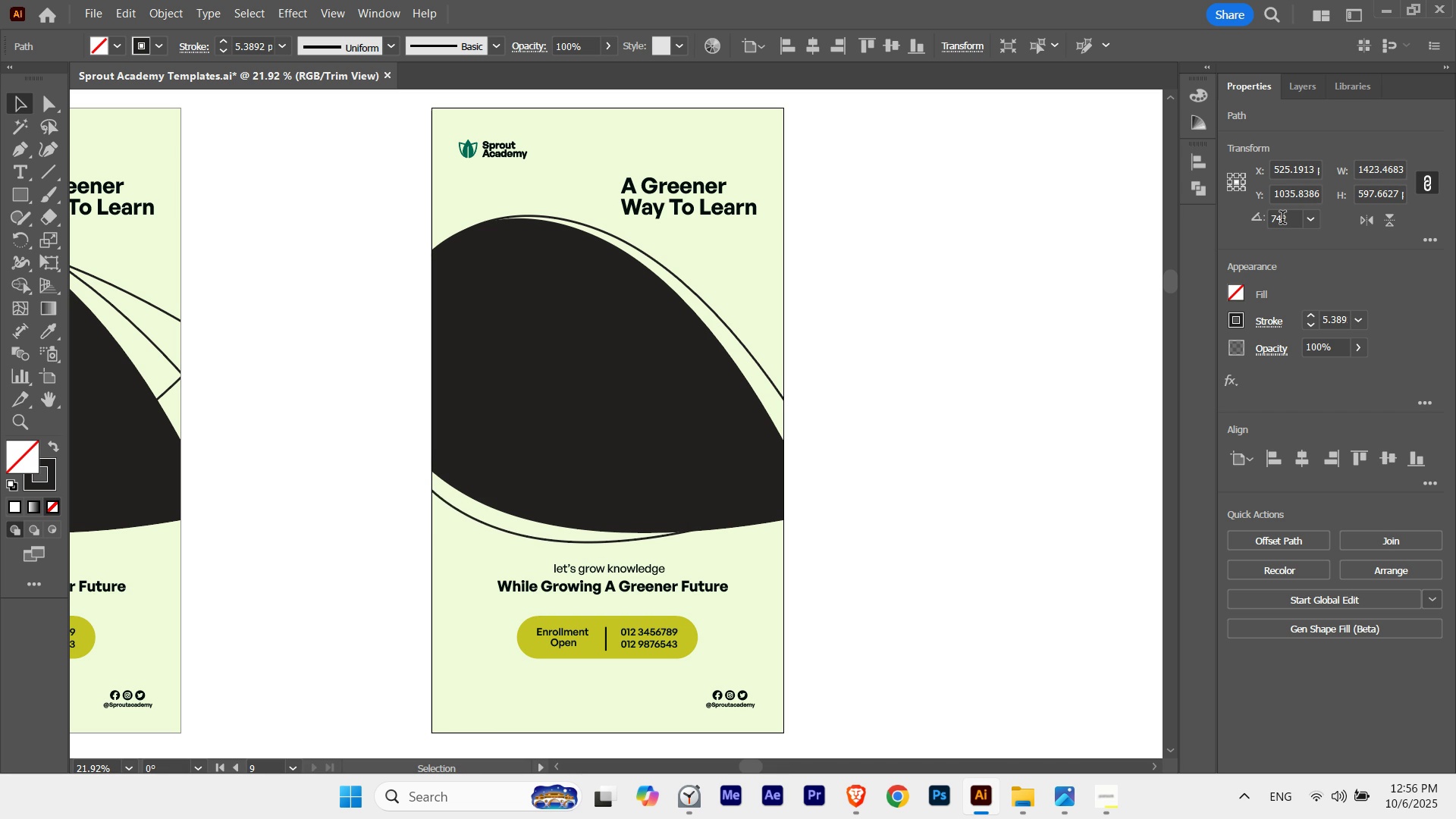 
key(Shift+ArrowRight)
 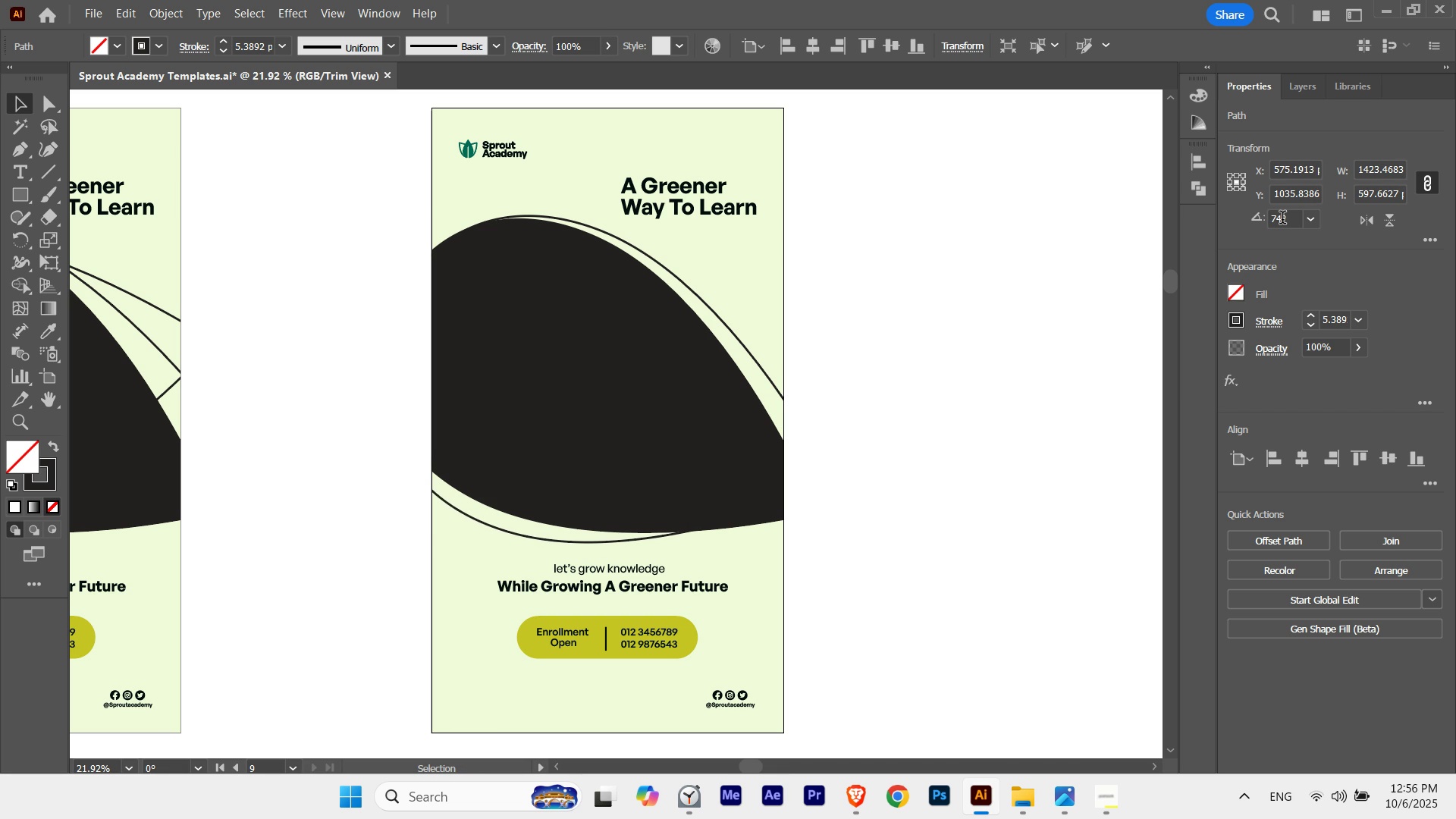 
key(Shift+ArrowRight)
 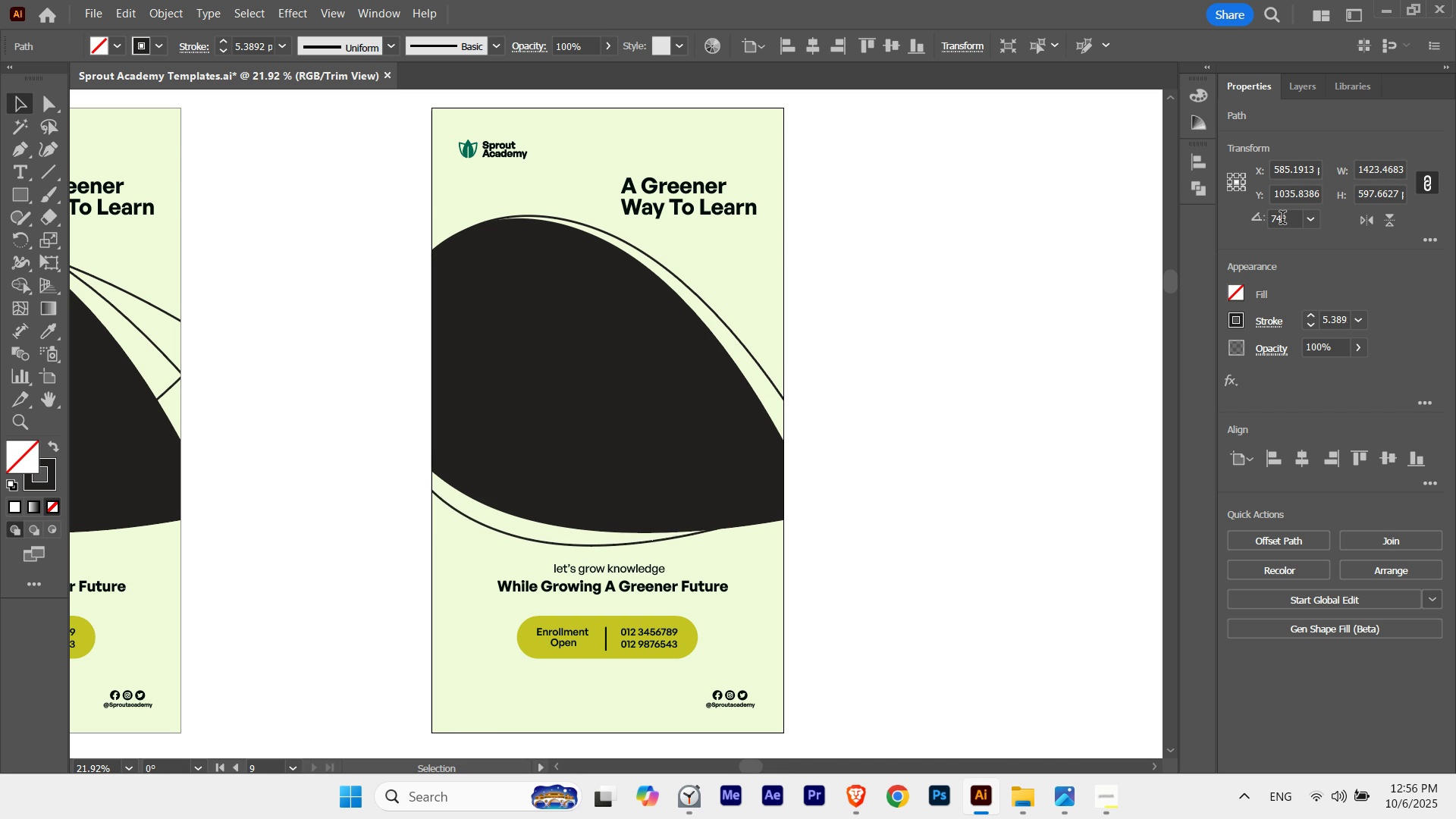 
key(Shift+ArrowDown)
 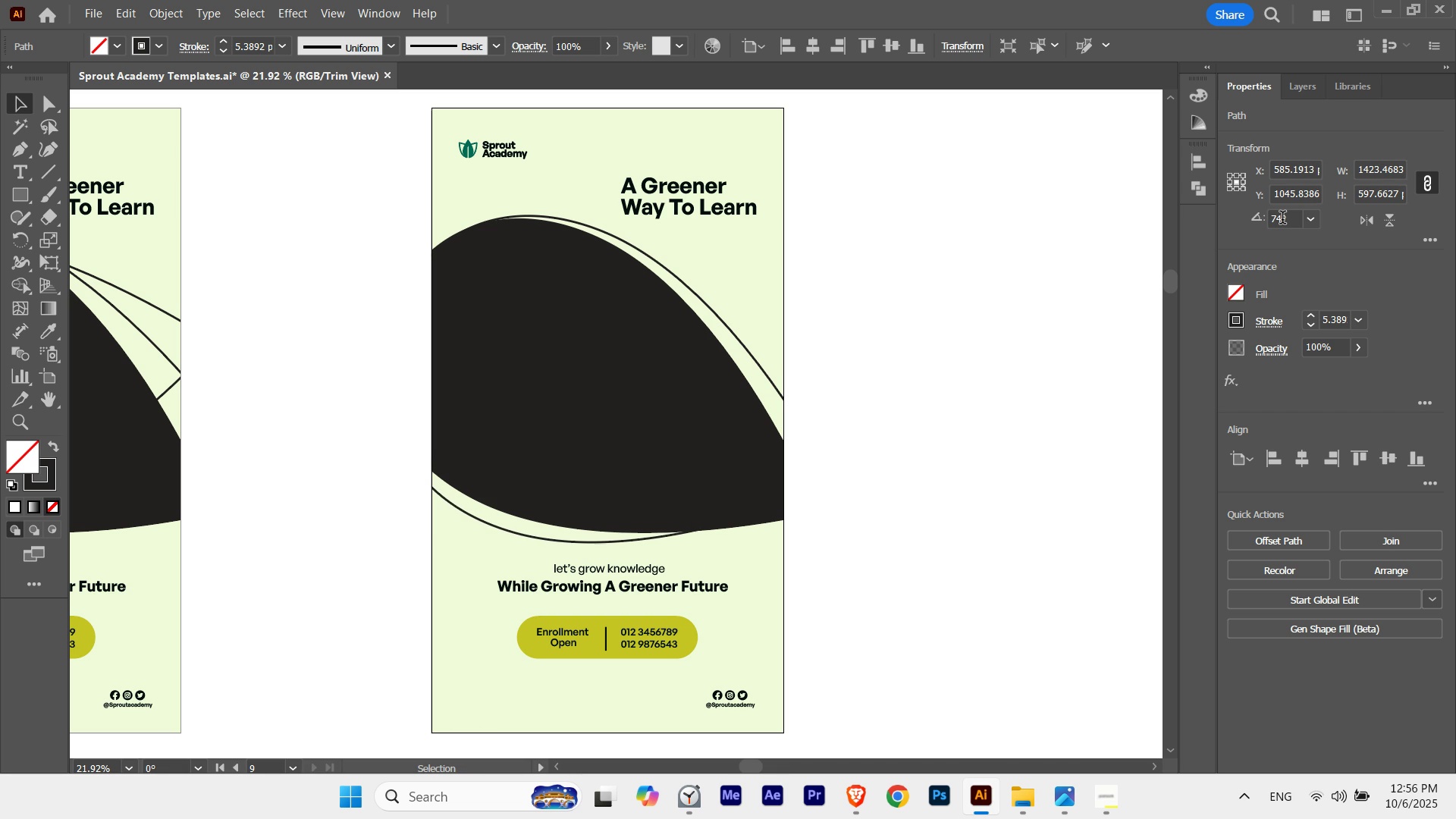 
key(Shift+ArrowUp)
 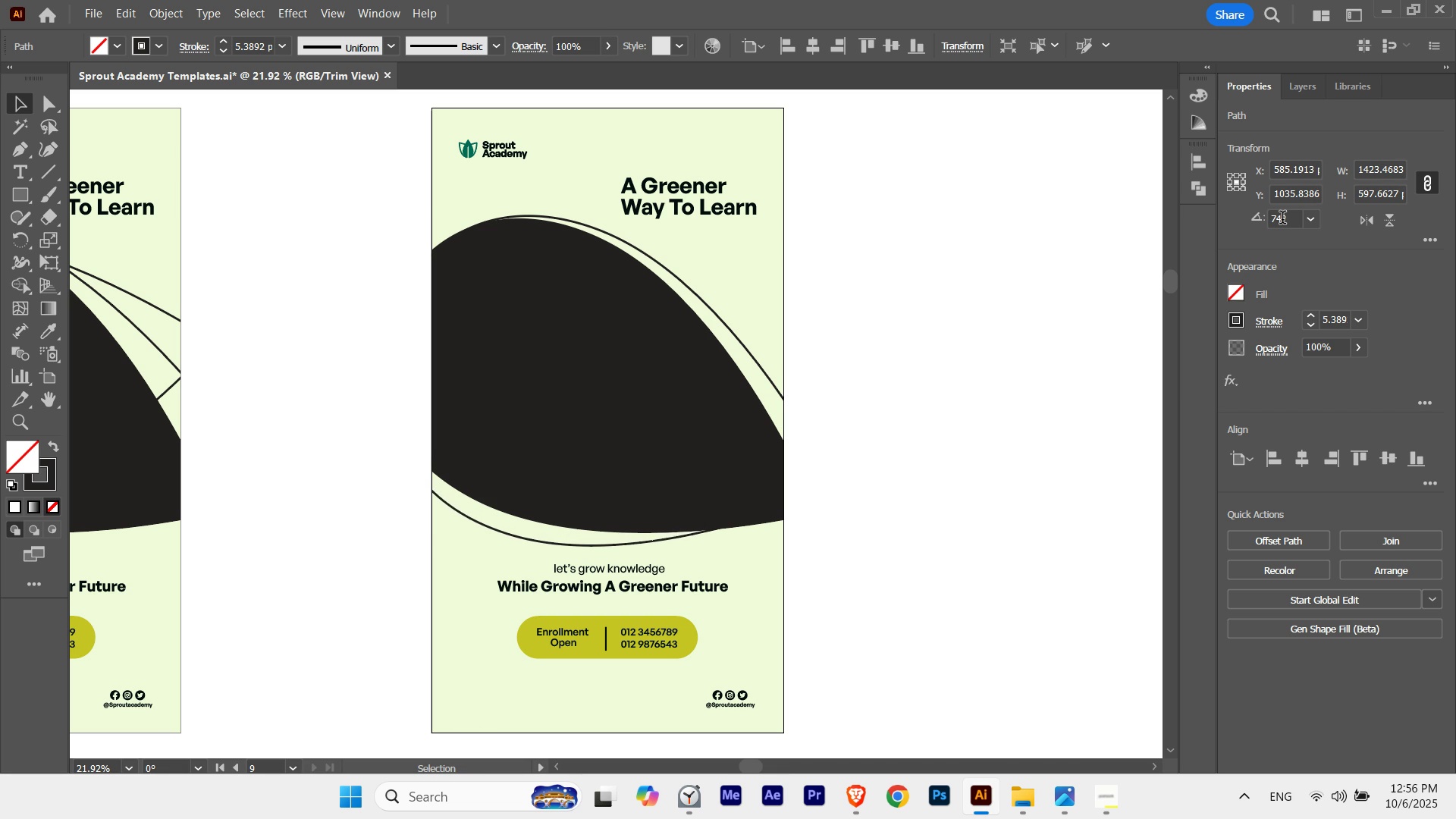 
key(Shift+ArrowDown)
 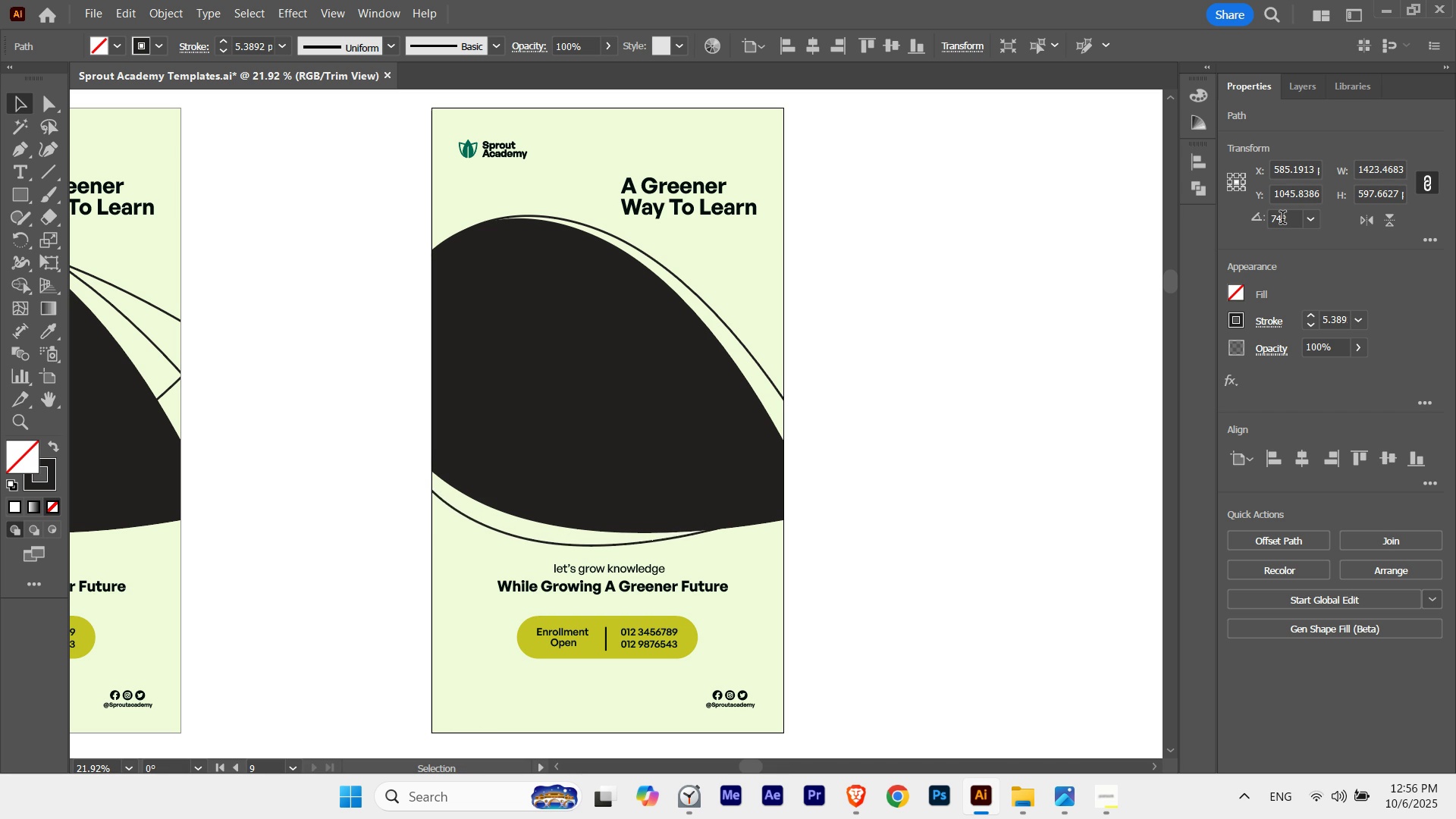 
key(Shift+ArrowUp)
 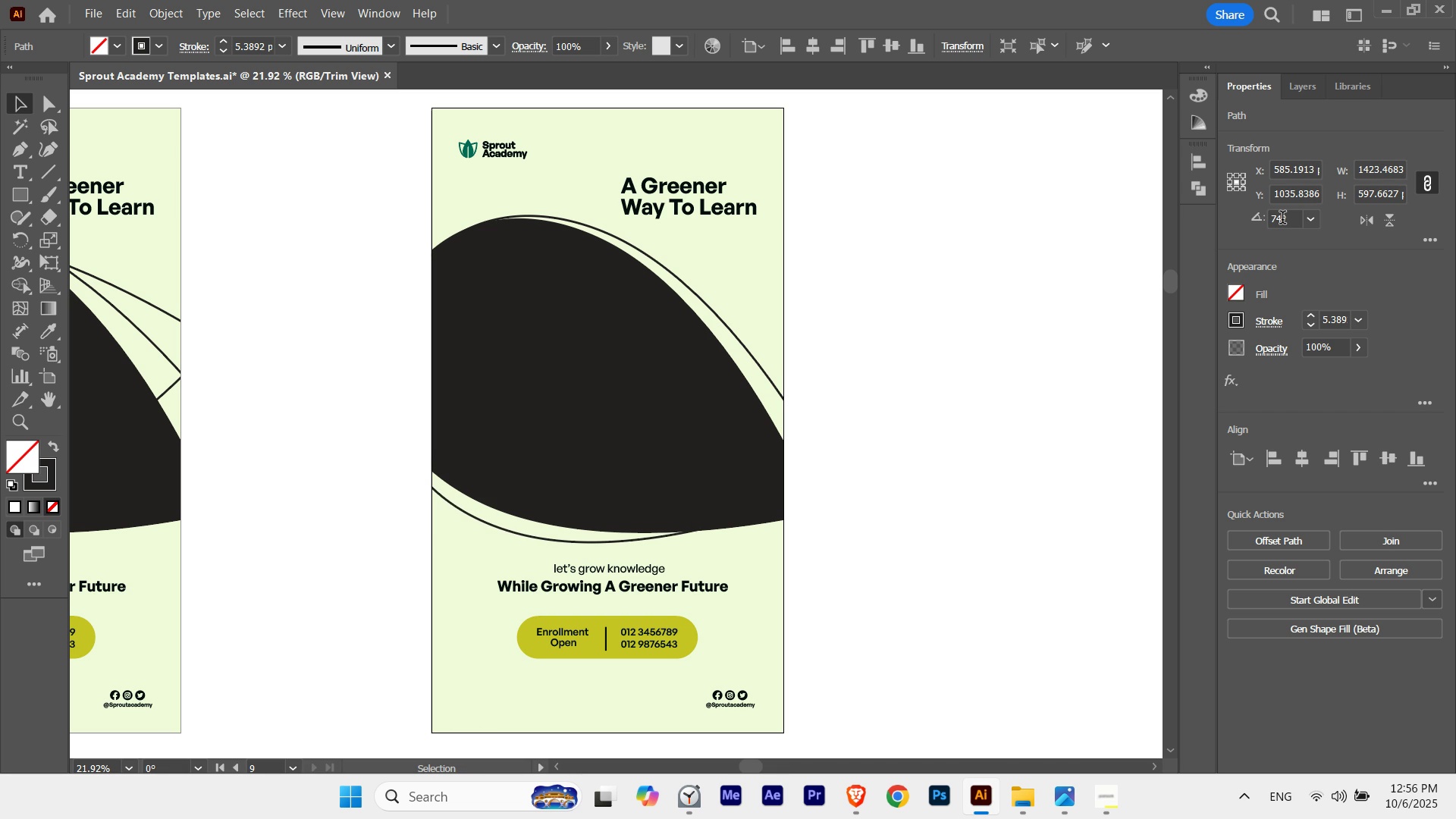 
key(Shift+ArrowLeft)
 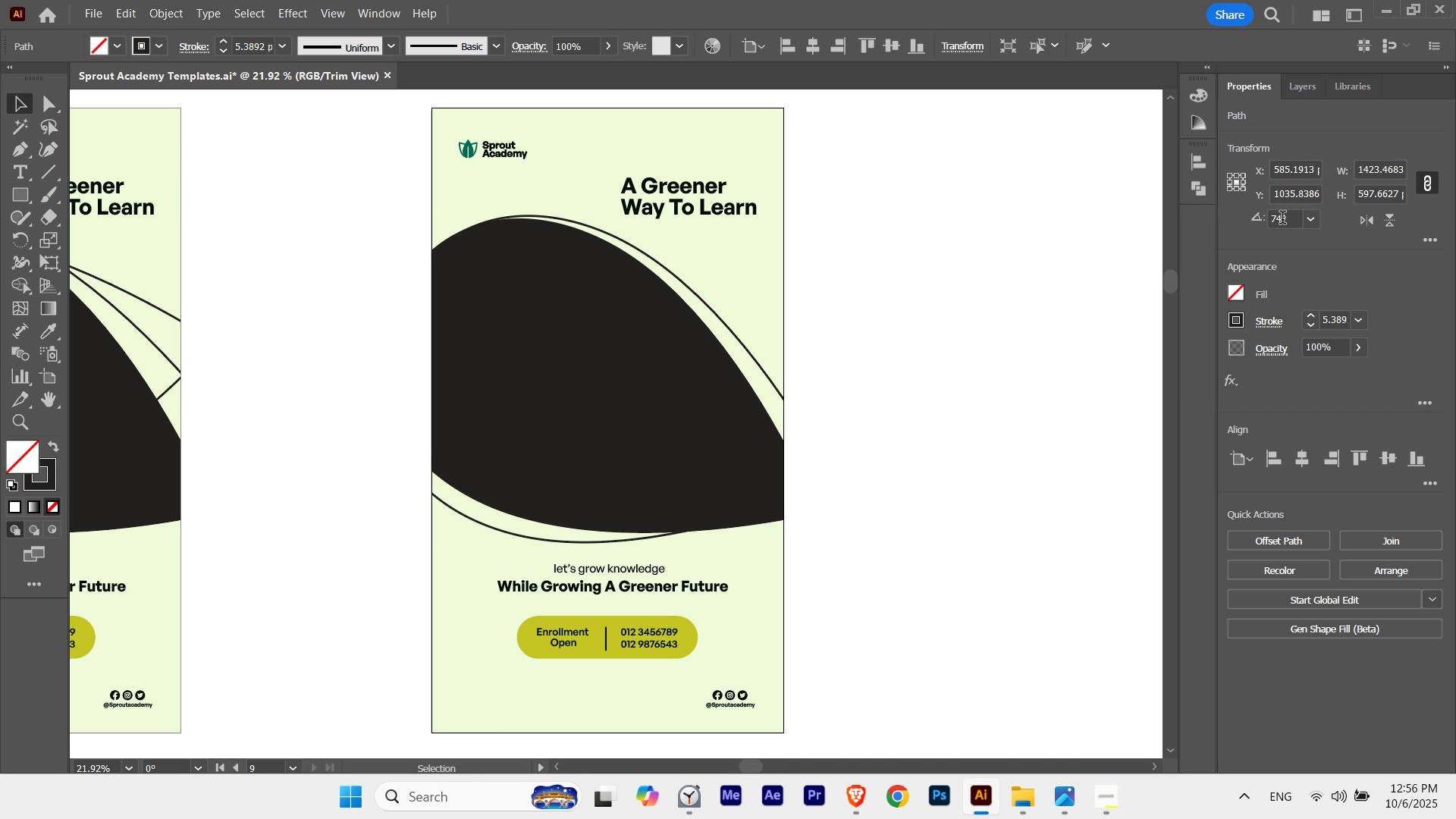 
key(Shift+ArrowLeft)
 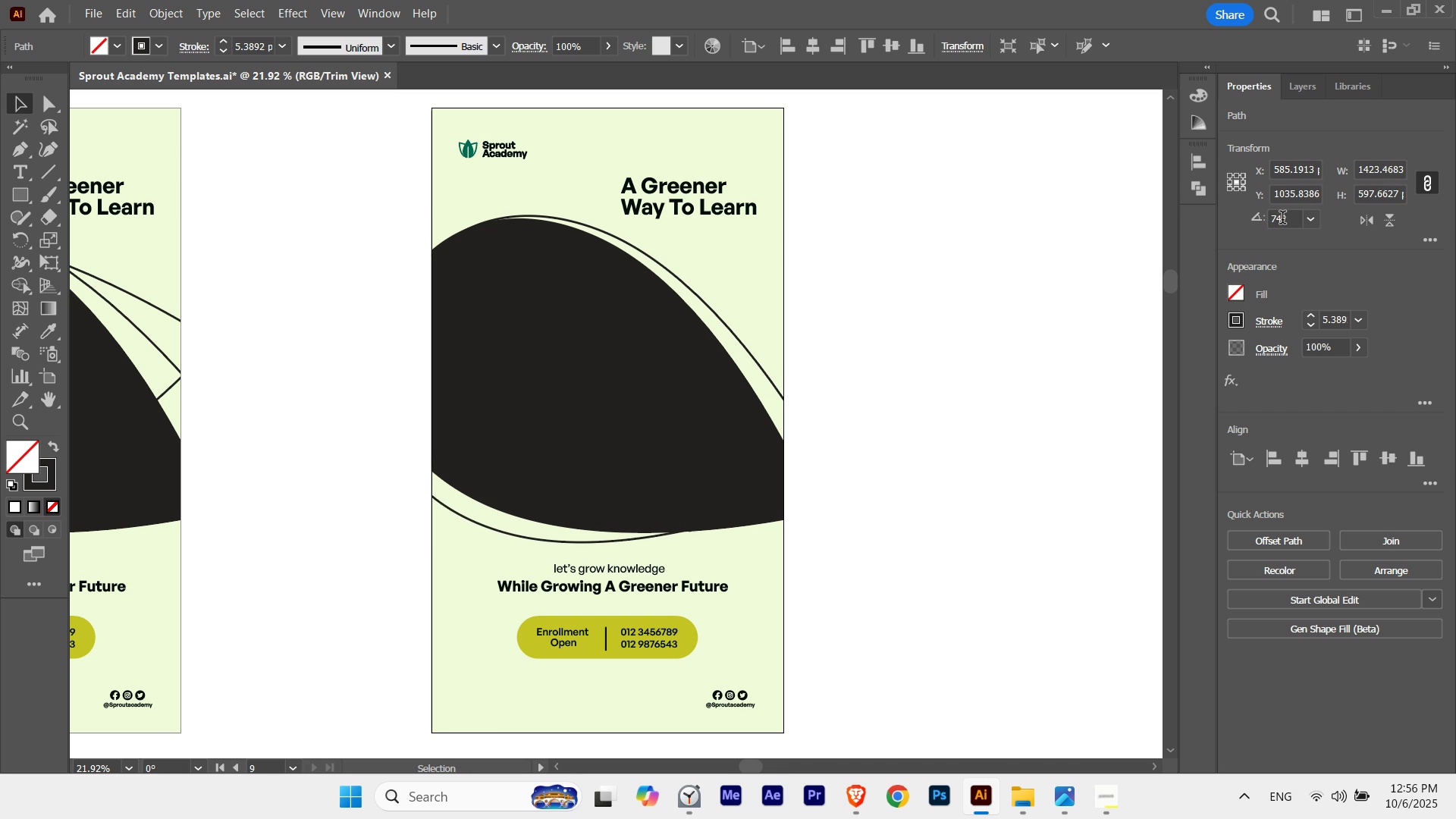 
key(Shift+ArrowLeft)
 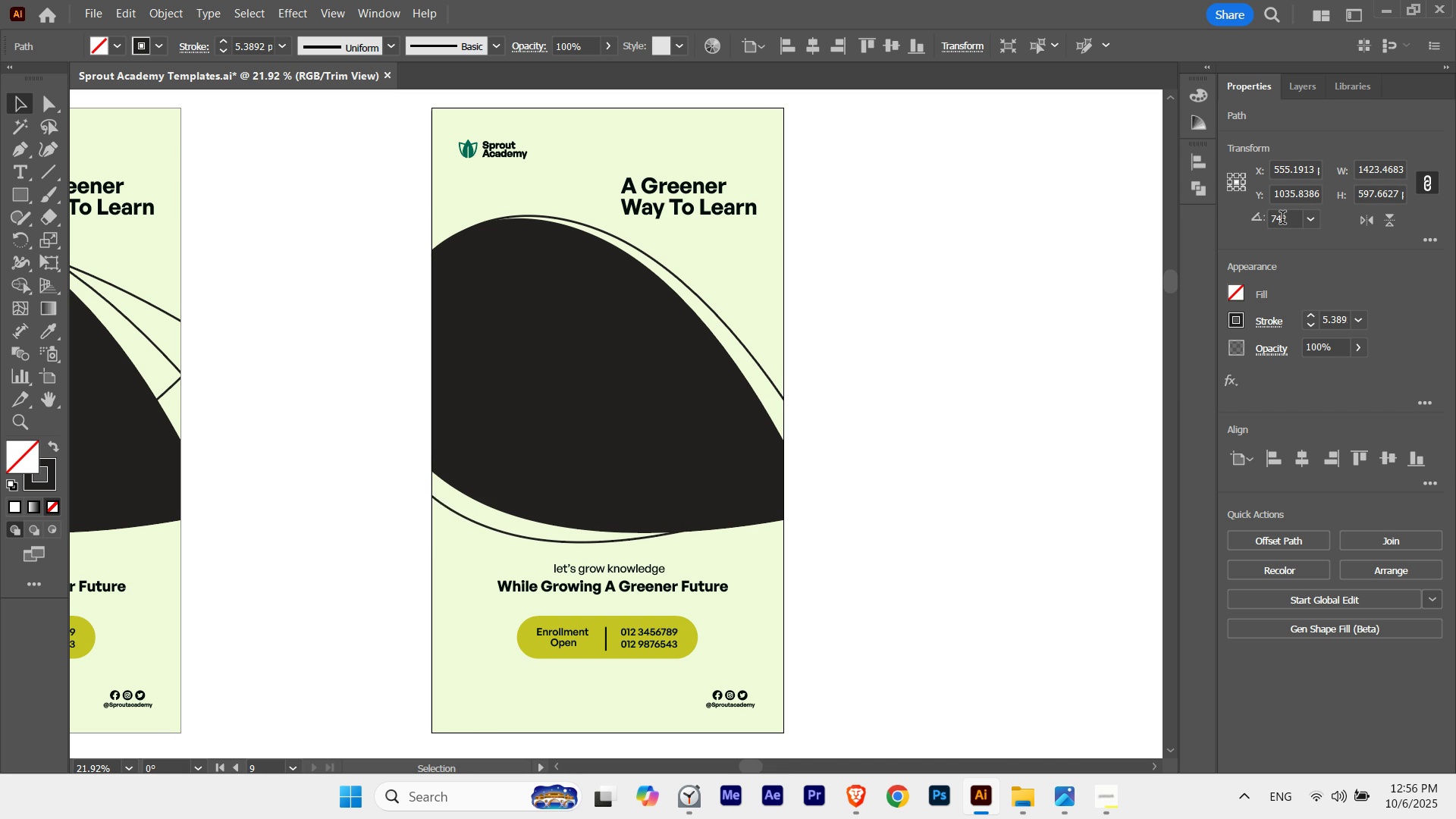 
key(Shift+ArrowLeft)
 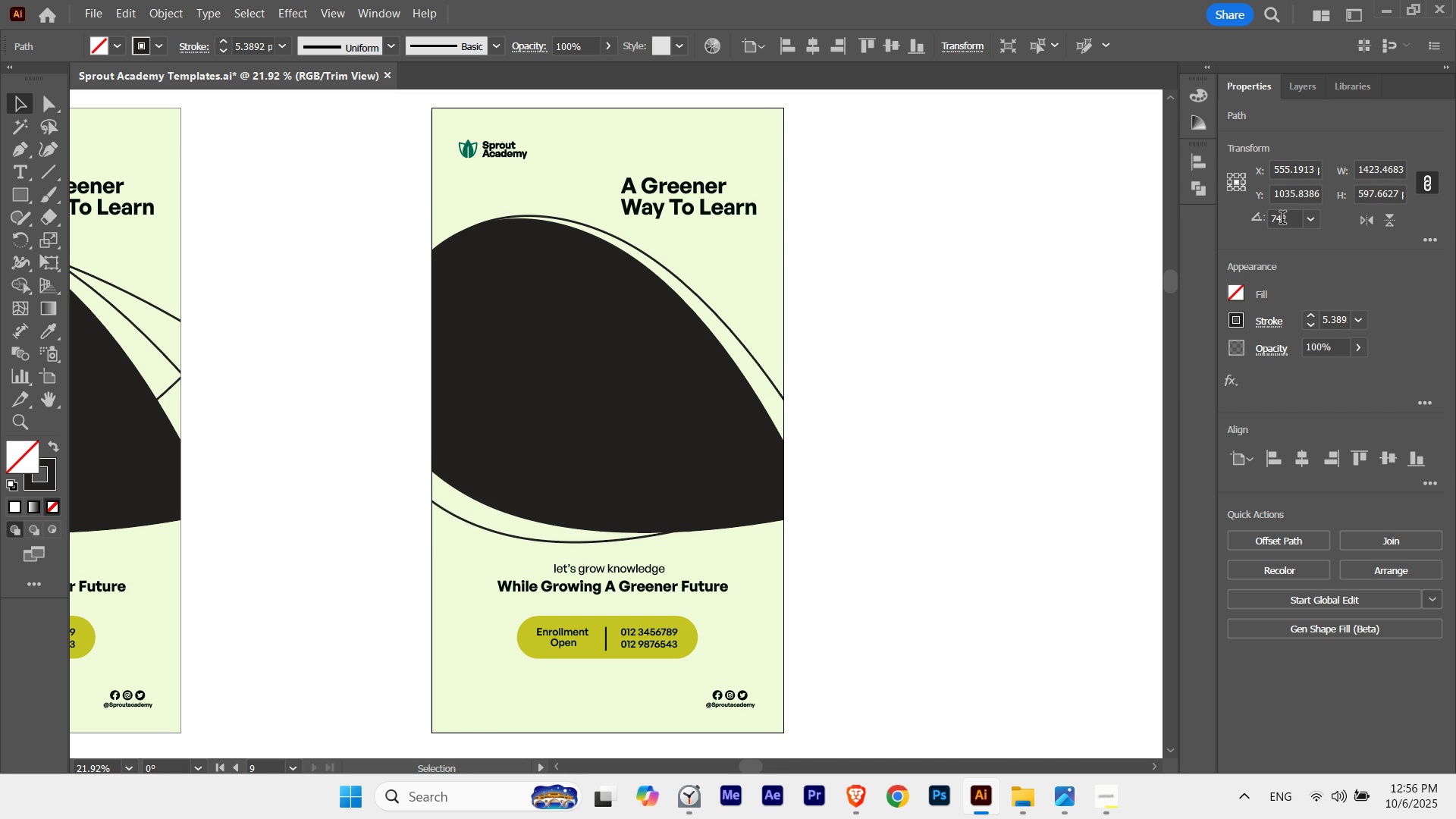 
key(Shift+ArrowLeft)
 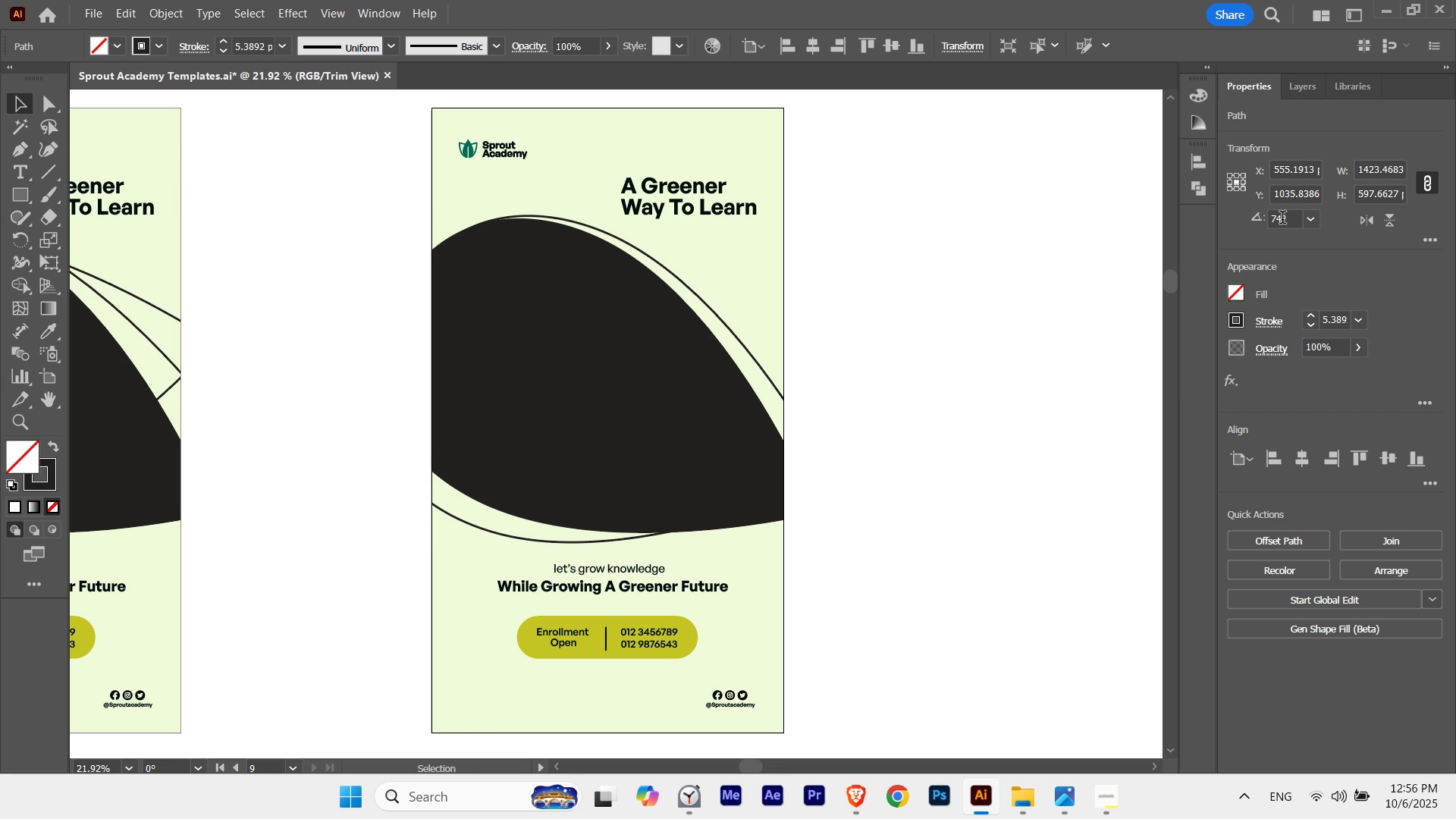 
key(Shift+ArrowLeft)
 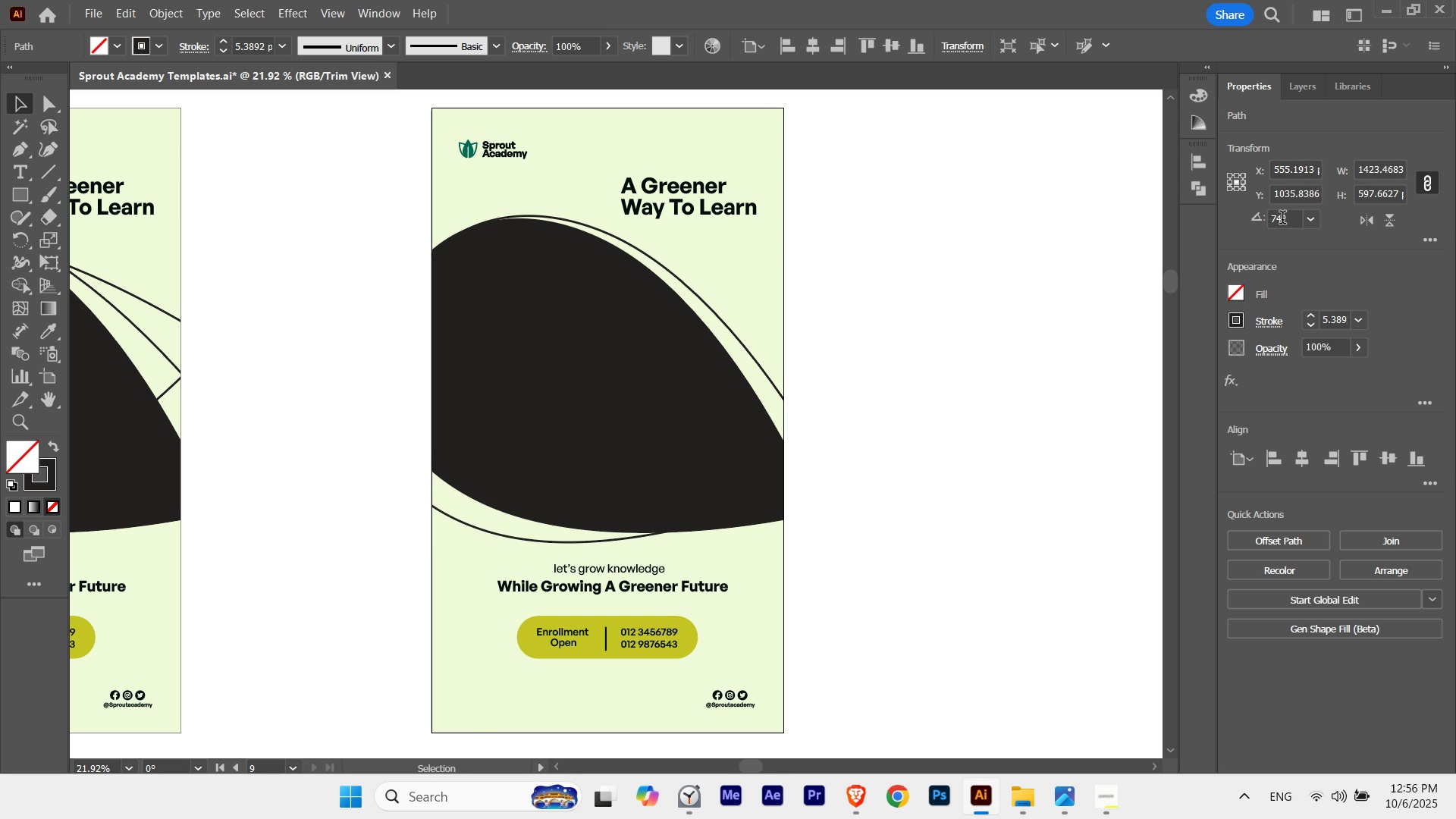 
key(Shift+ArrowLeft)
 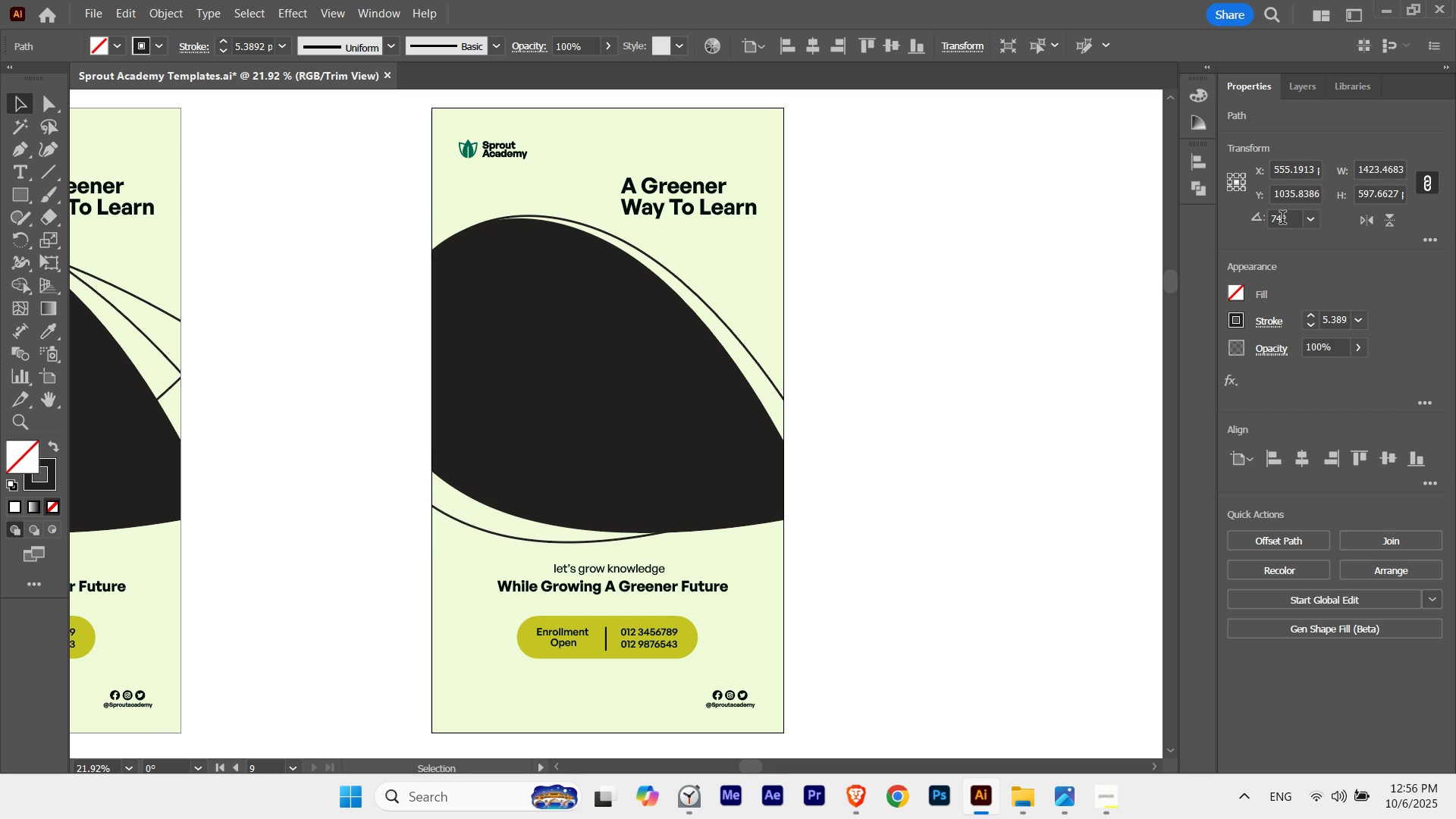 
key(Shift+ArrowLeft)
 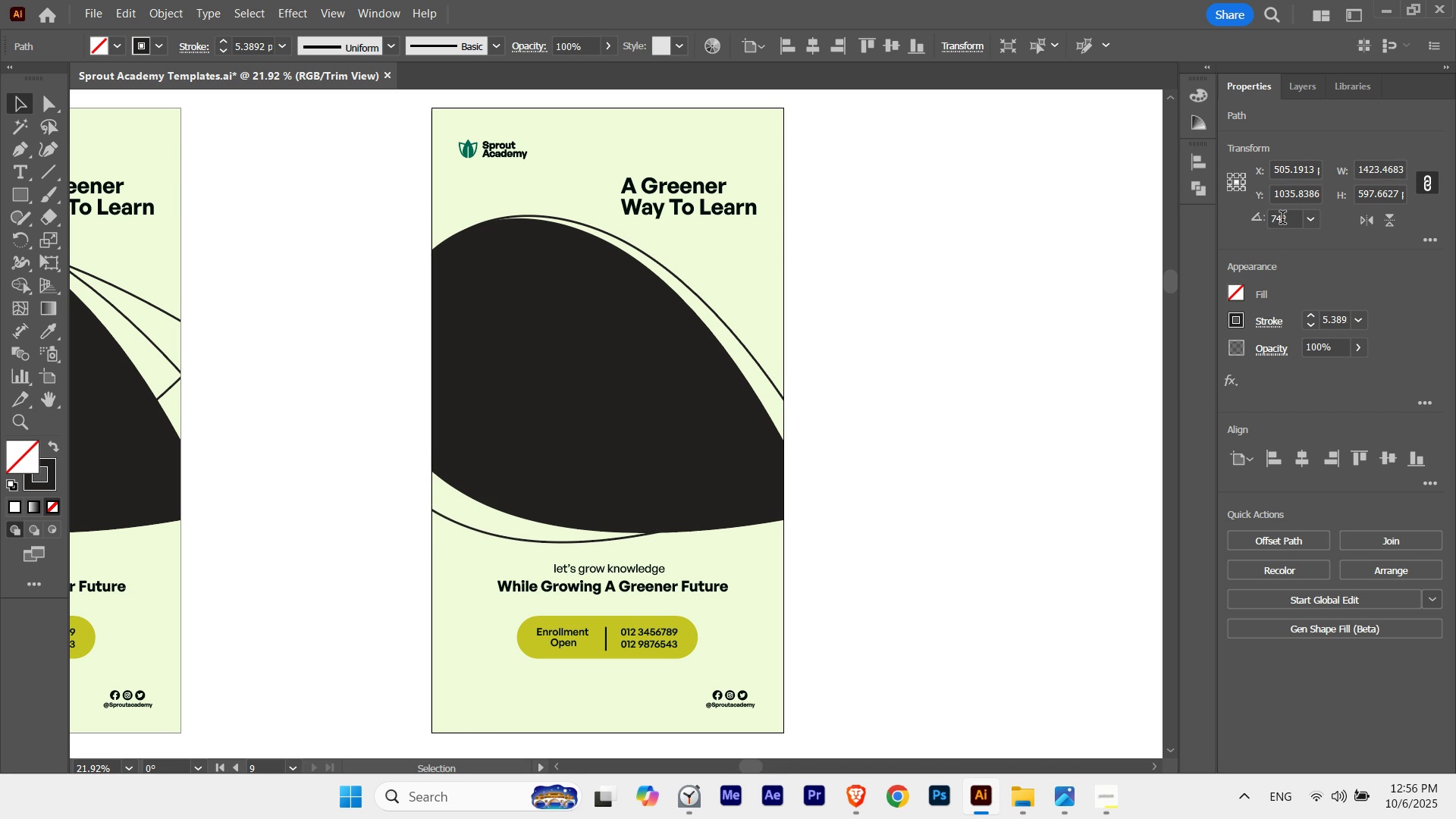 
key(Shift+ArrowLeft)
 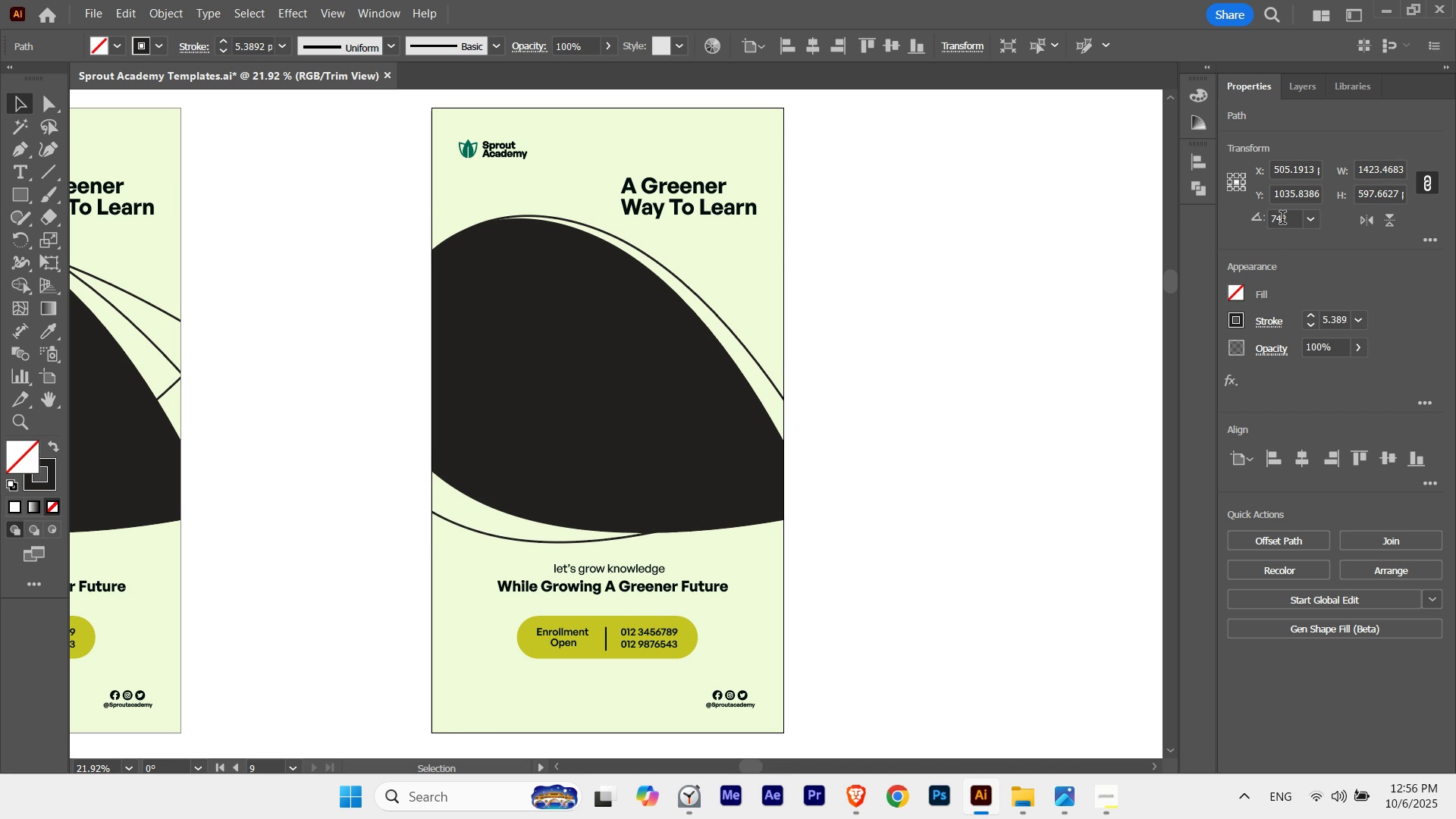 
key(Shift+ArrowLeft)
 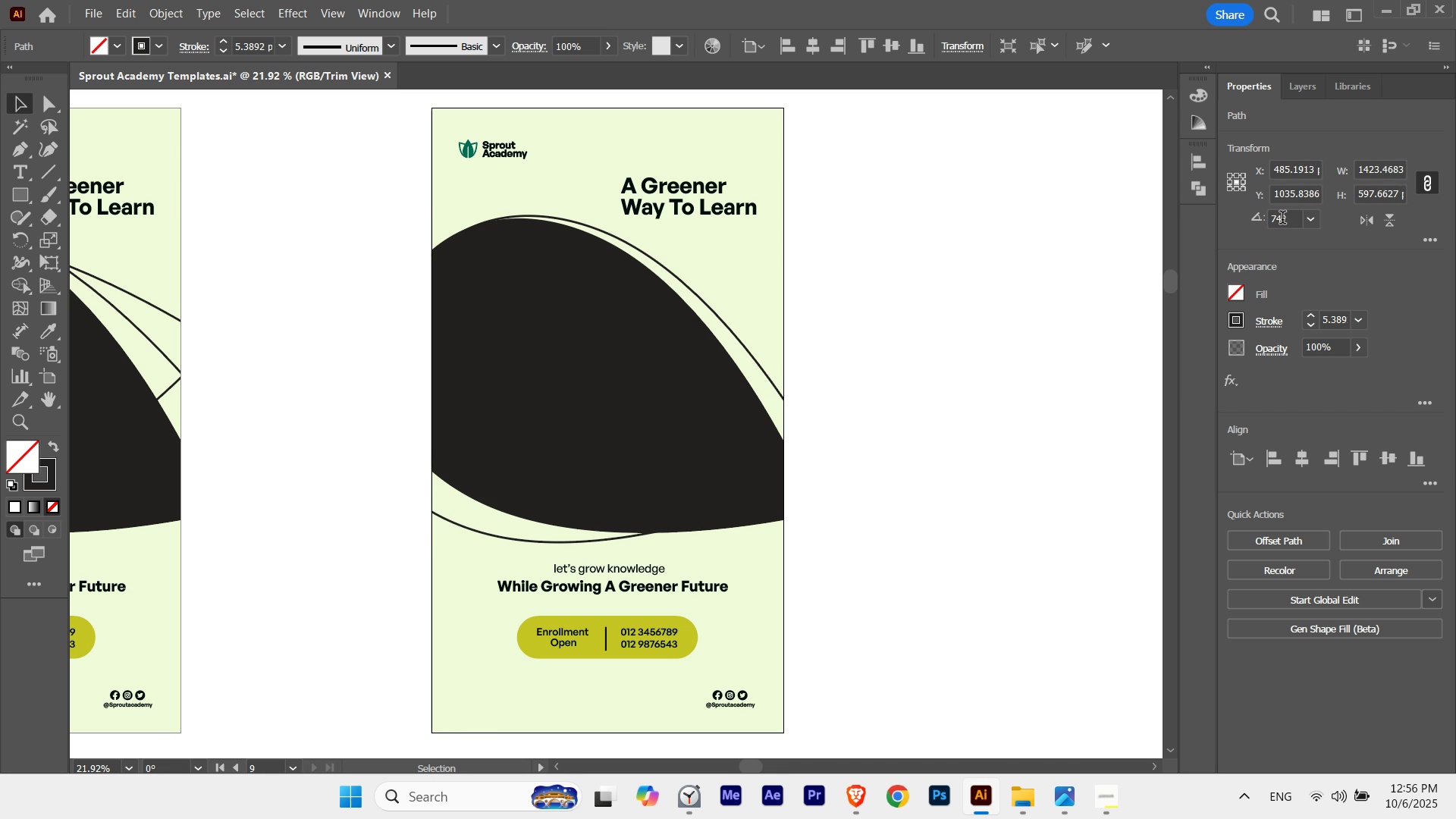 
key(Shift+ArrowRight)
 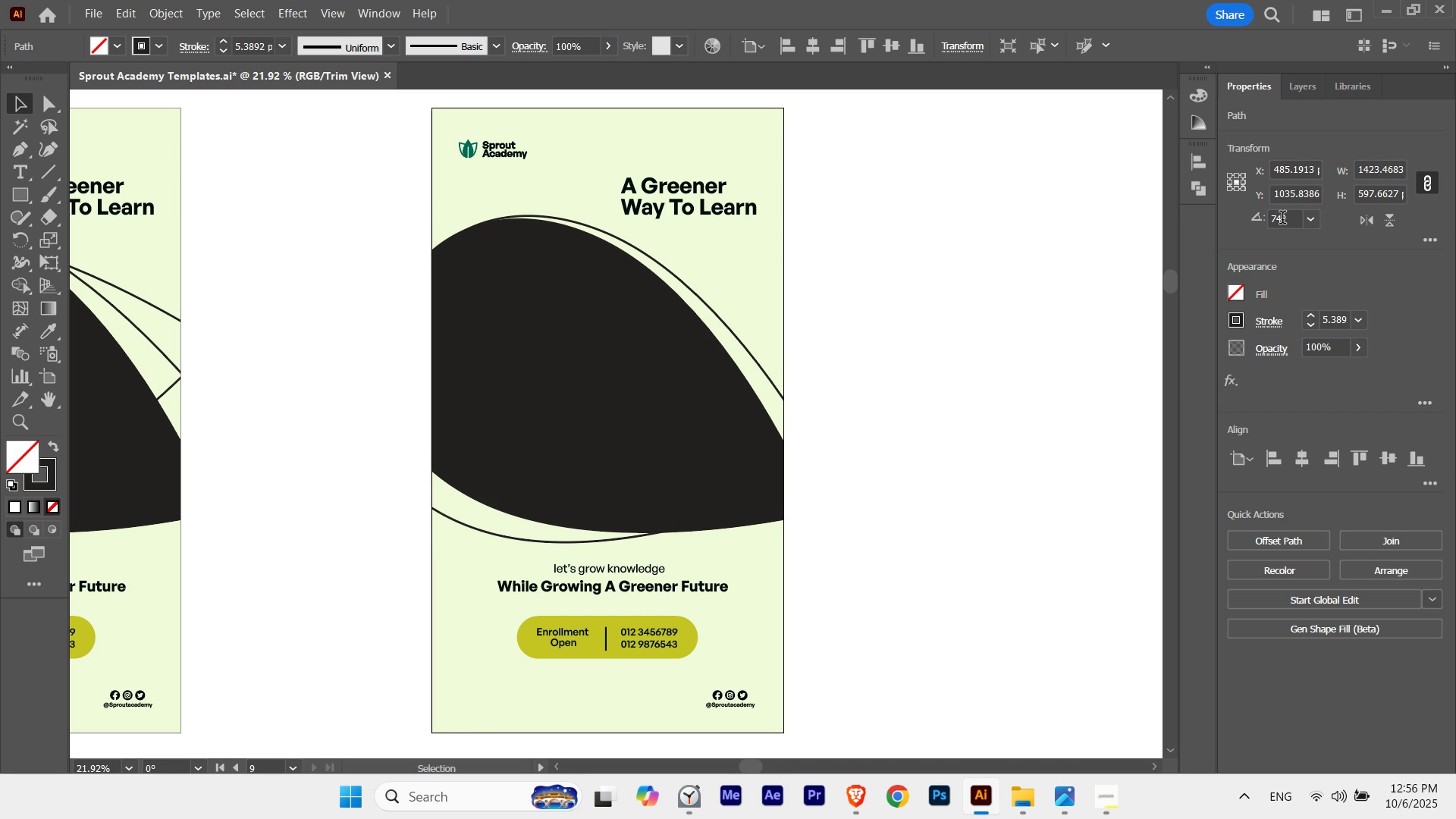 
key(Shift+ArrowRight)
 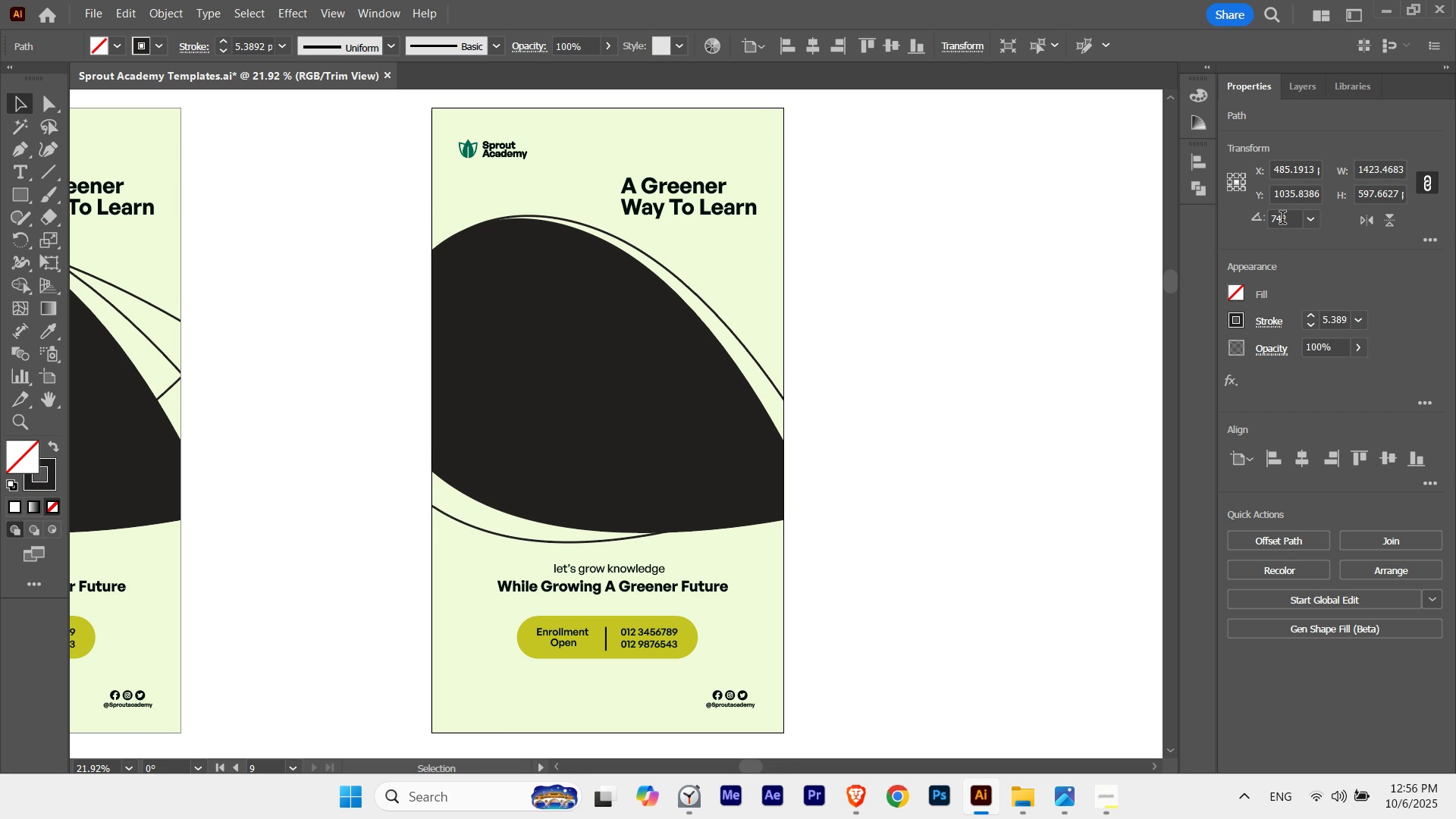 
key(Shift+ArrowRight)
 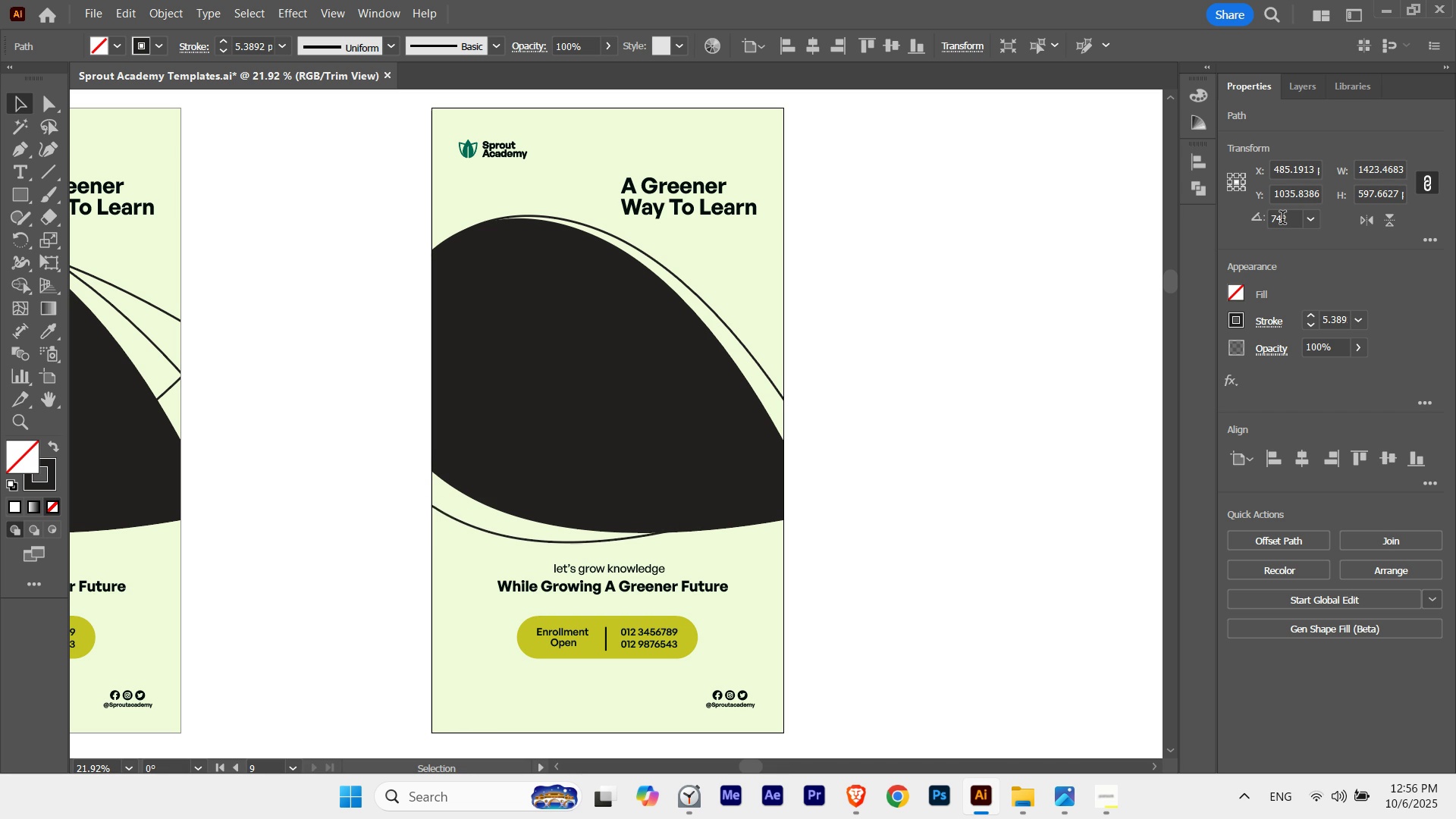 
key(Shift+ArrowLeft)
 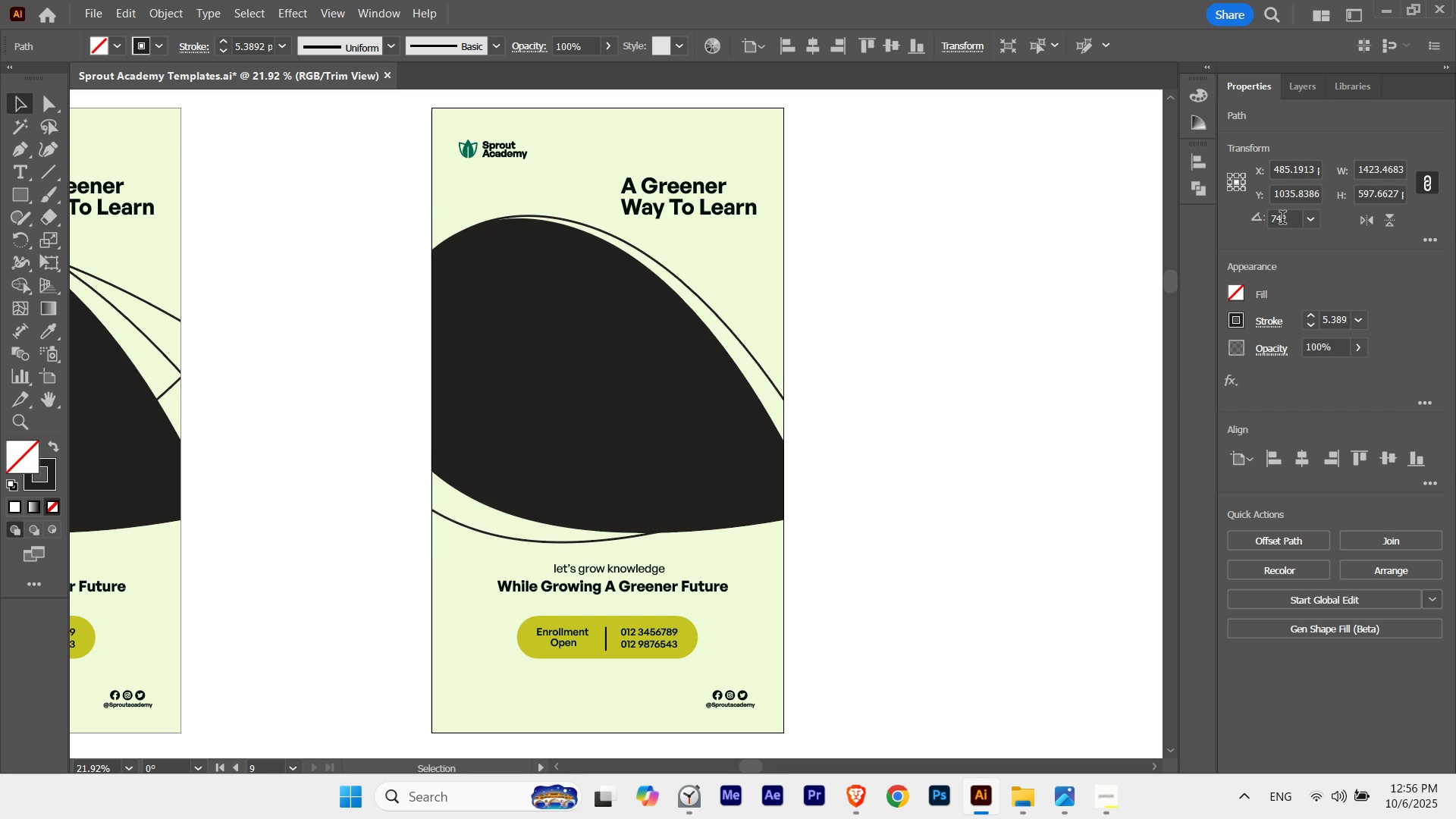 
key(Shift+ArrowLeft)
 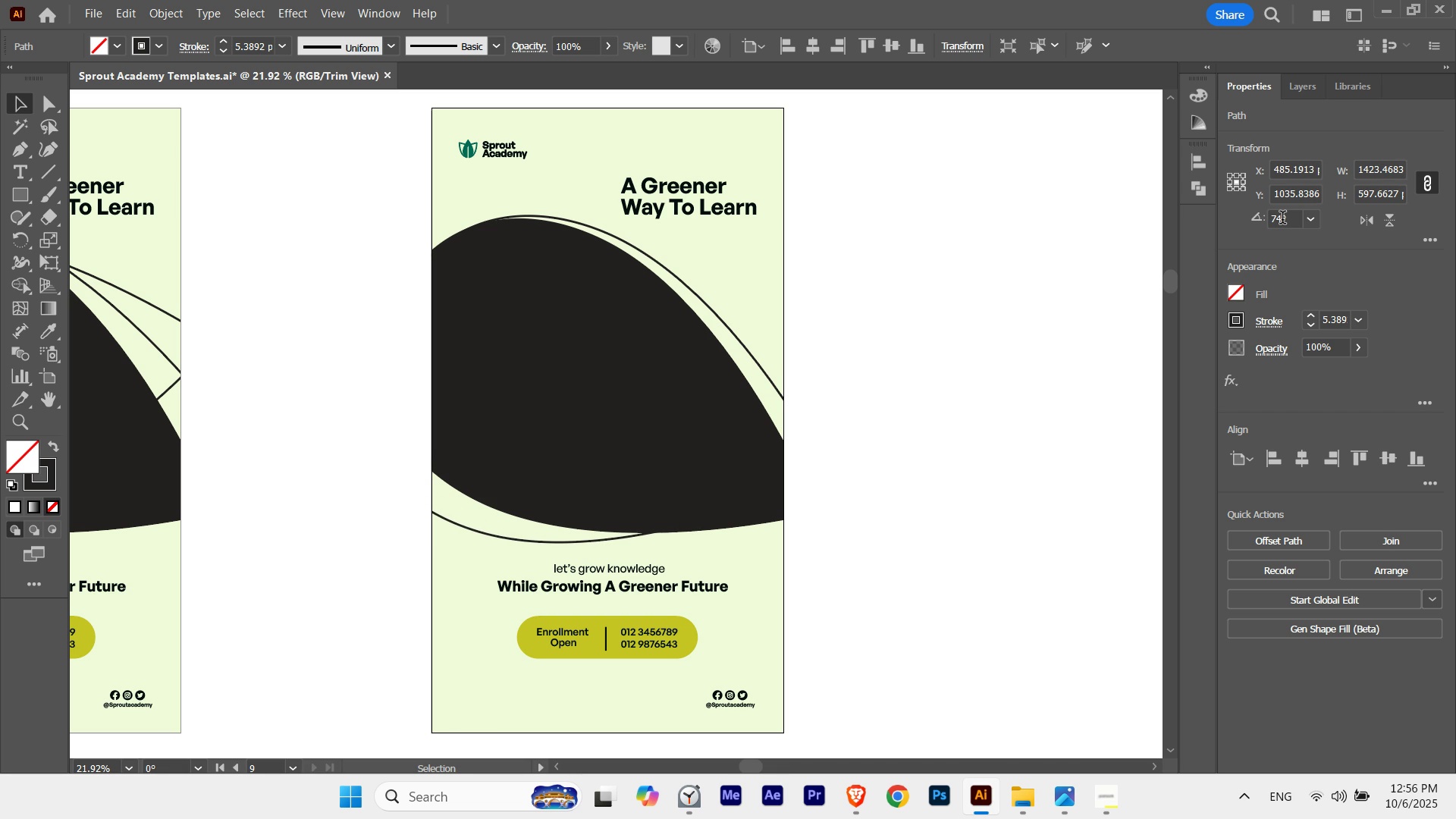 
key(Shift+ArrowLeft)
 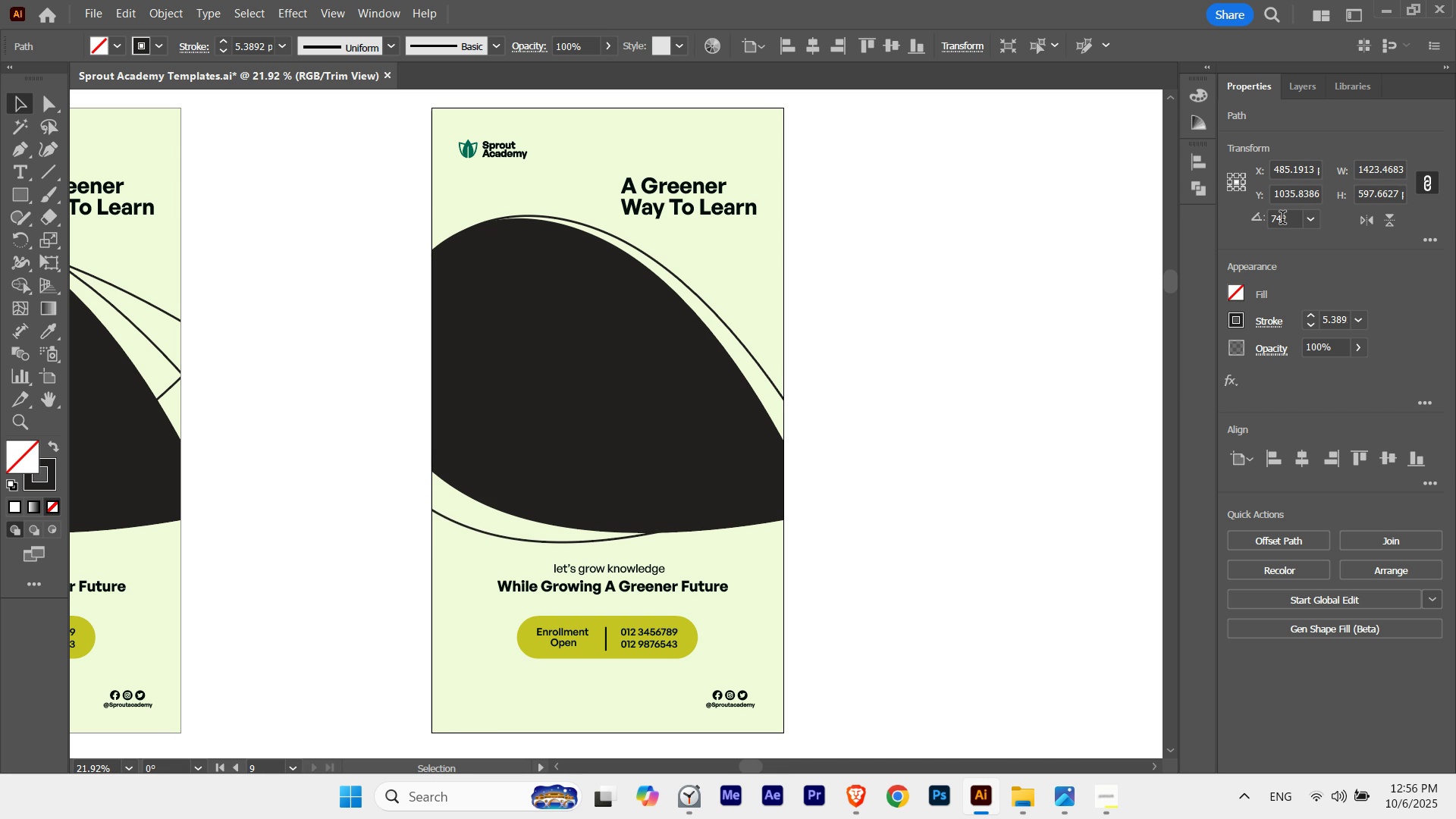 
key(Shift+ArrowRight)
 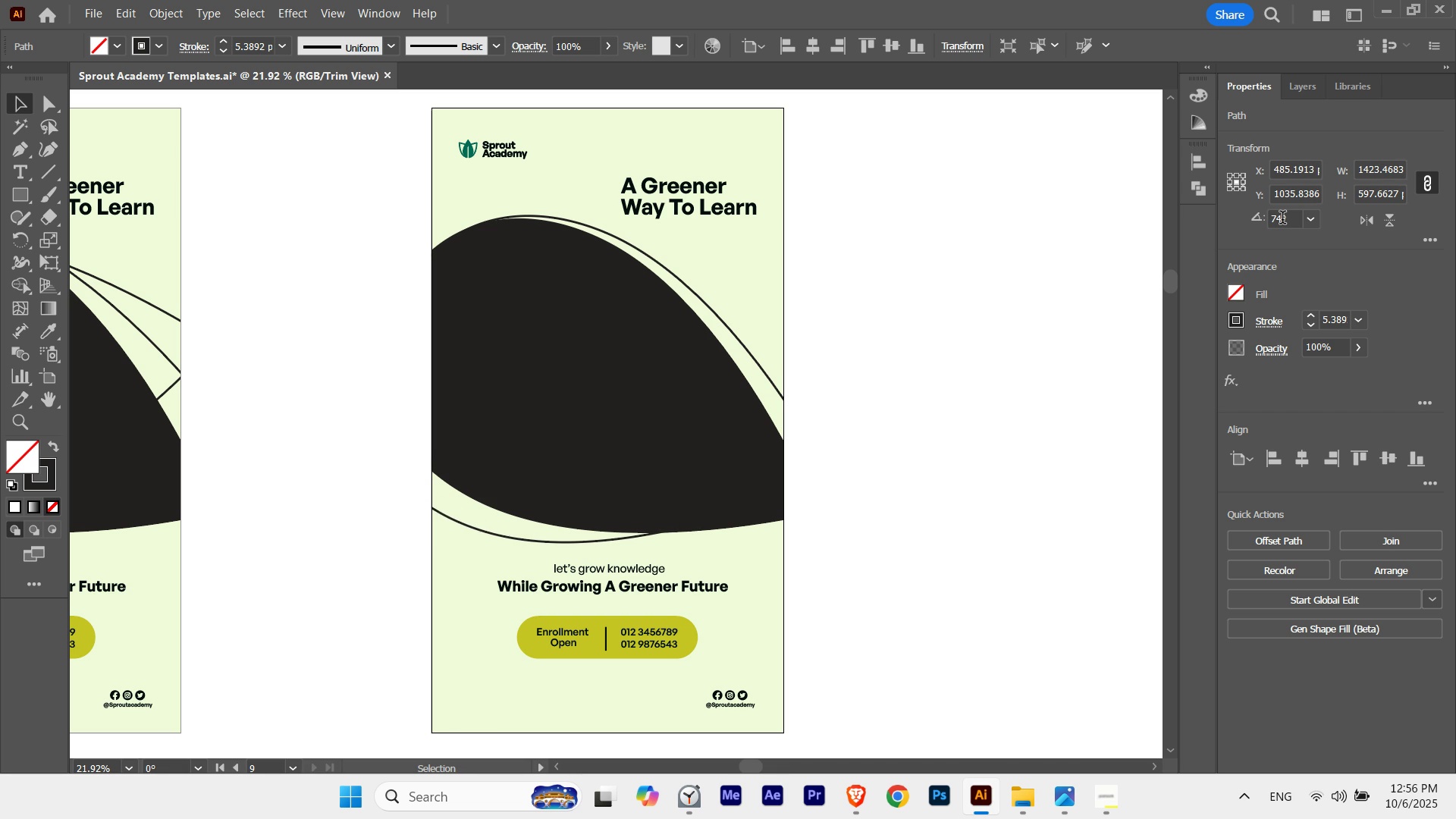 
key(Shift+ArrowRight)
 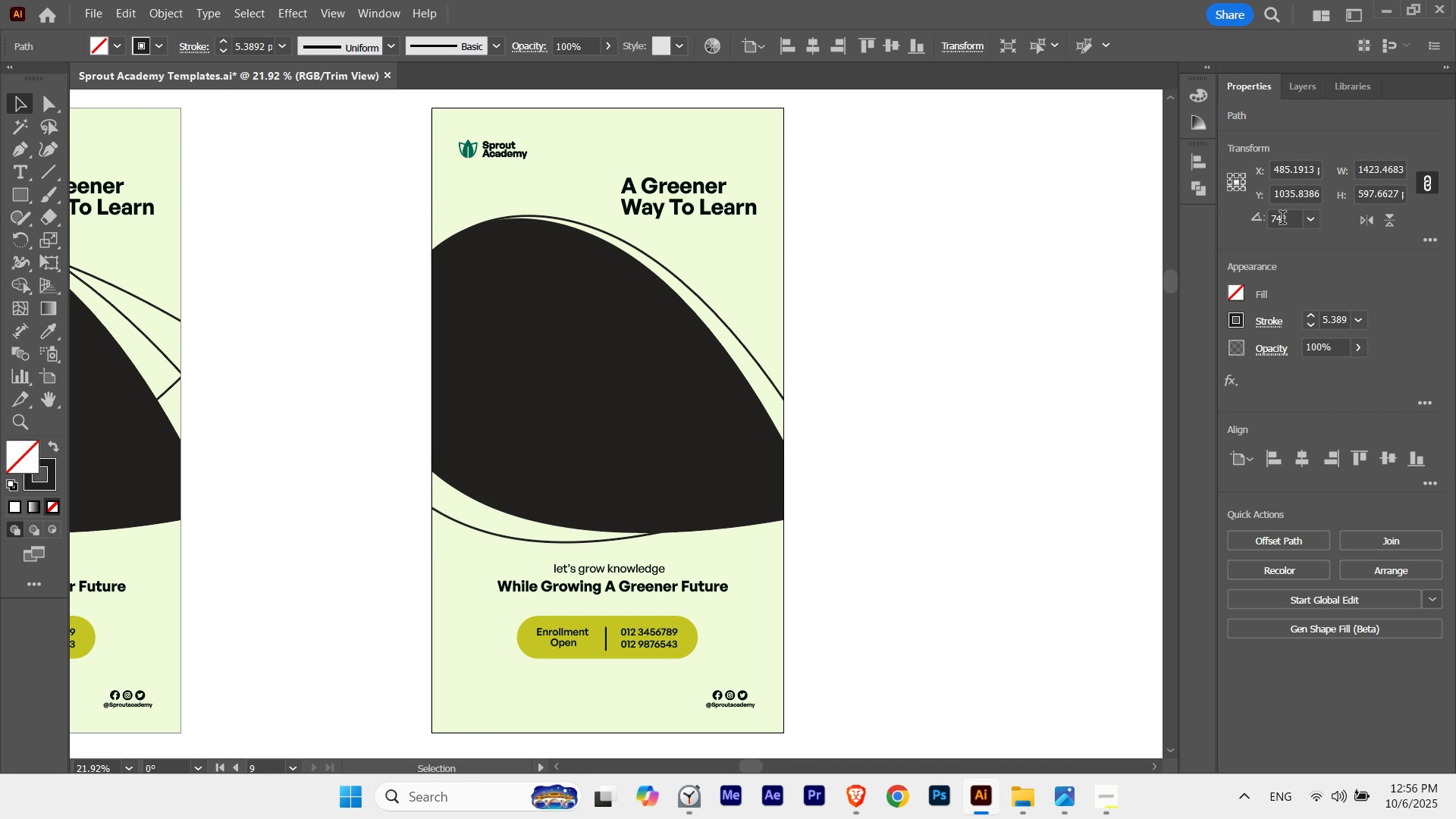 
key(Shift+ArrowRight)
 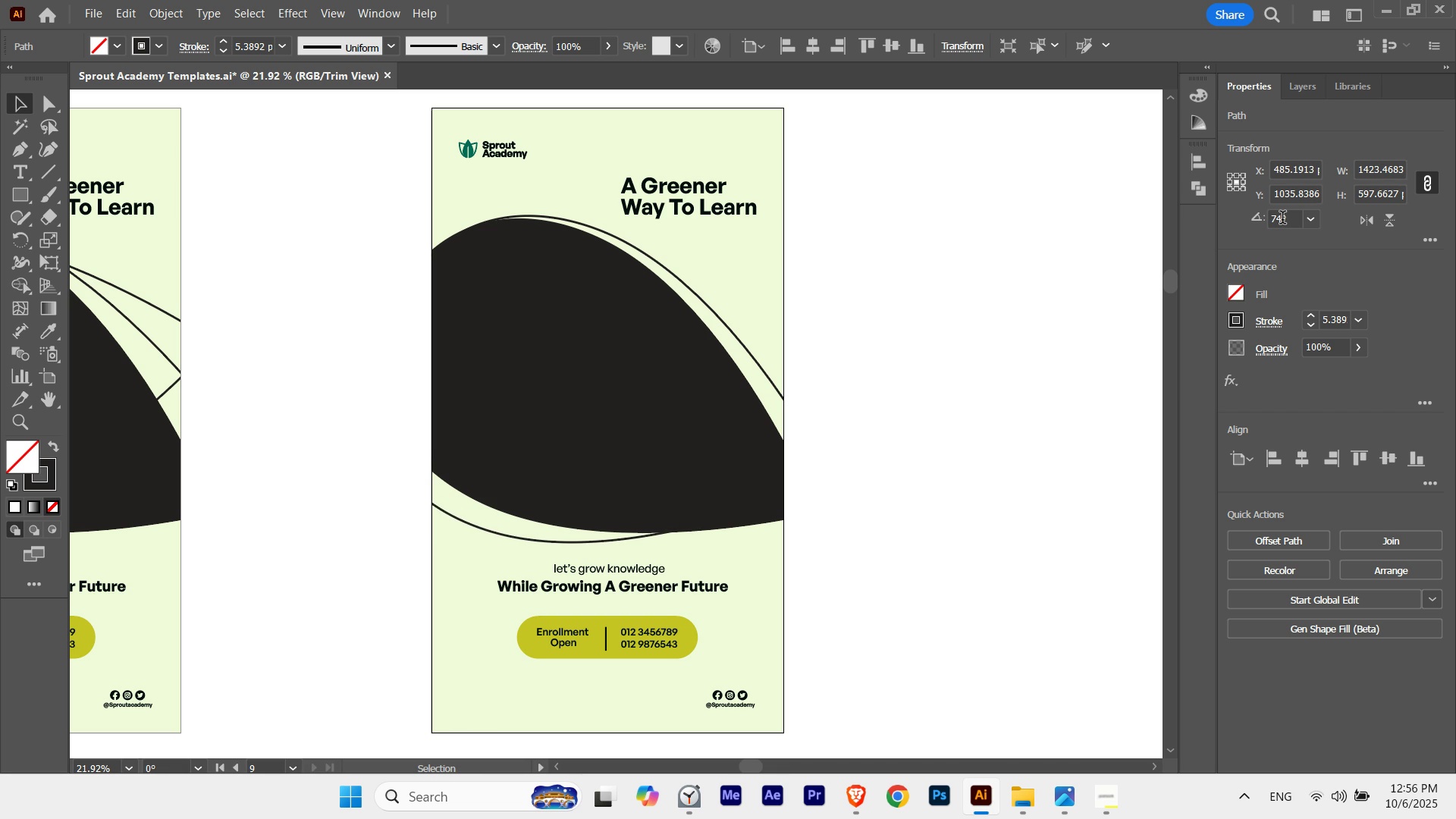 
key(Shift+ArrowRight)
 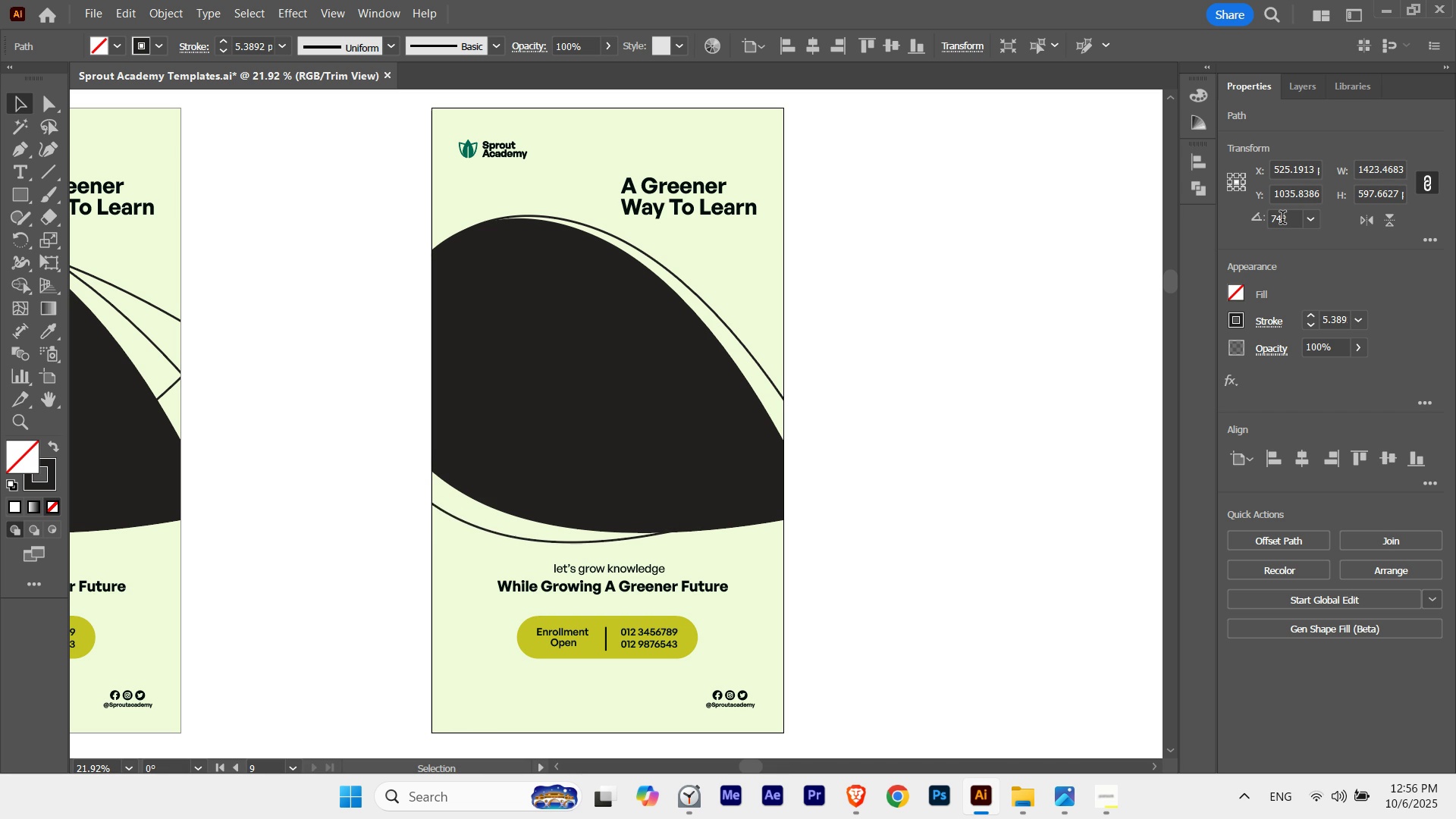 
key(Shift+ArrowLeft)
 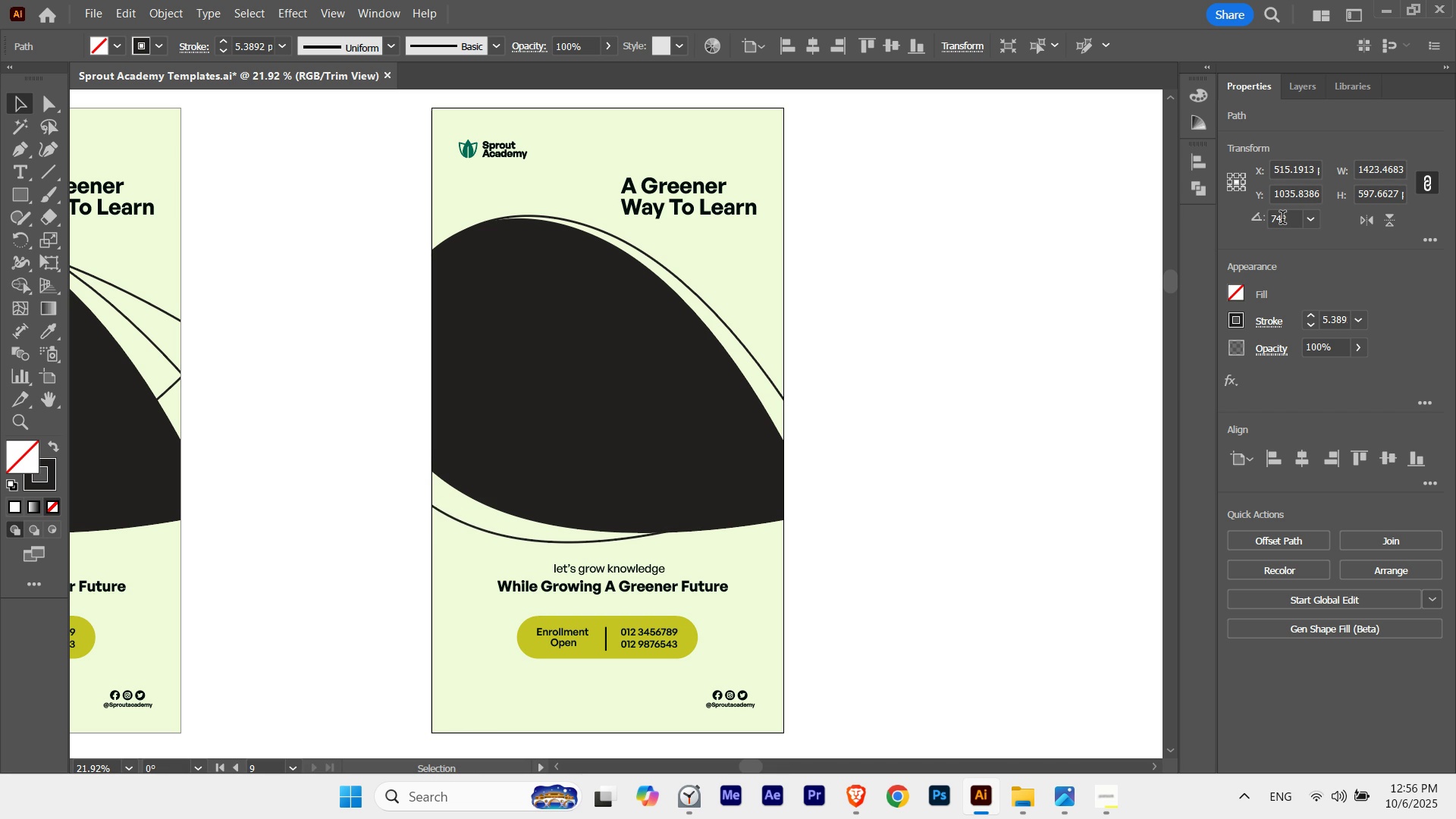 
key(Shift+ArrowUp)
 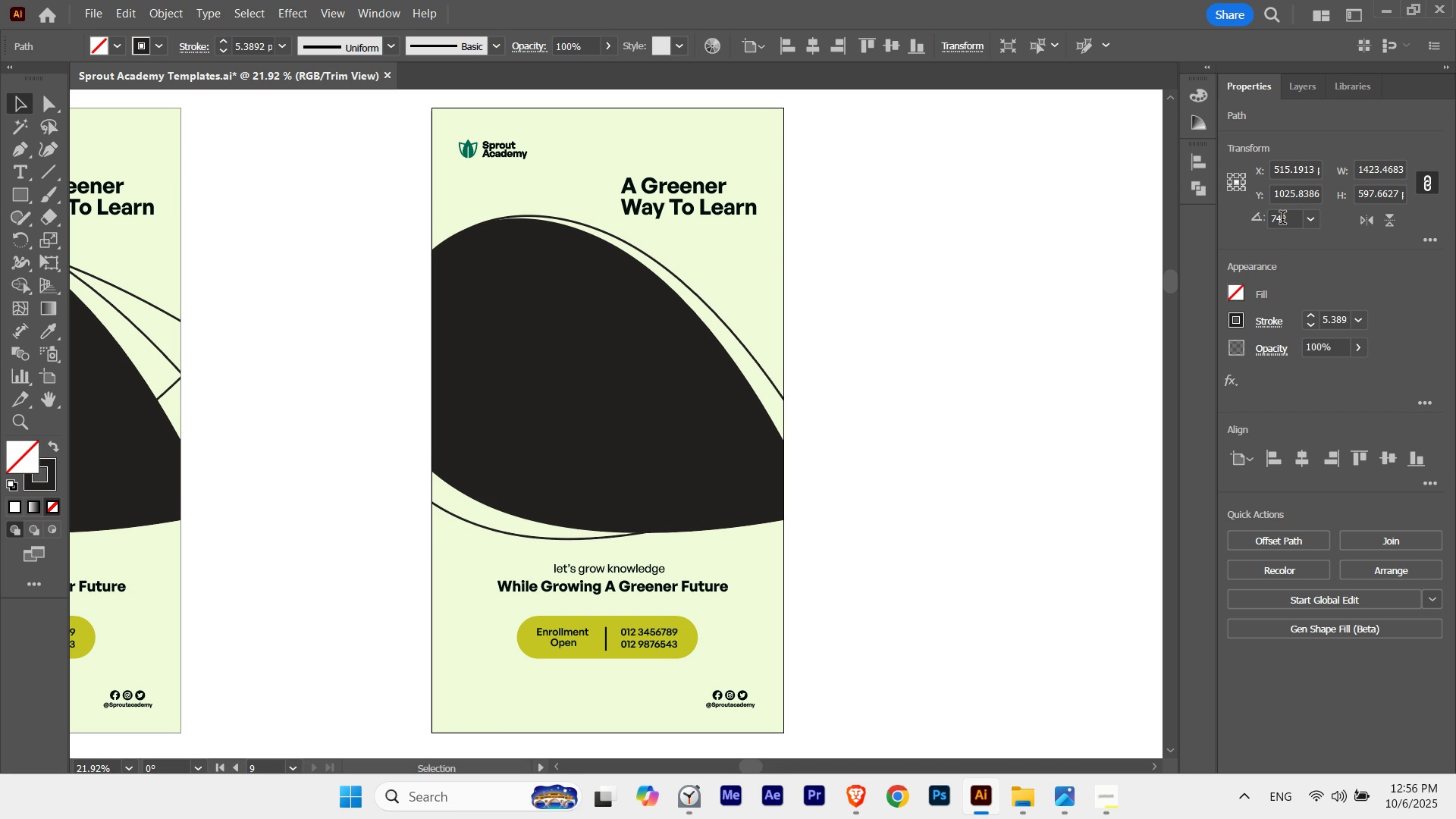 
key(Shift+ArrowUp)
 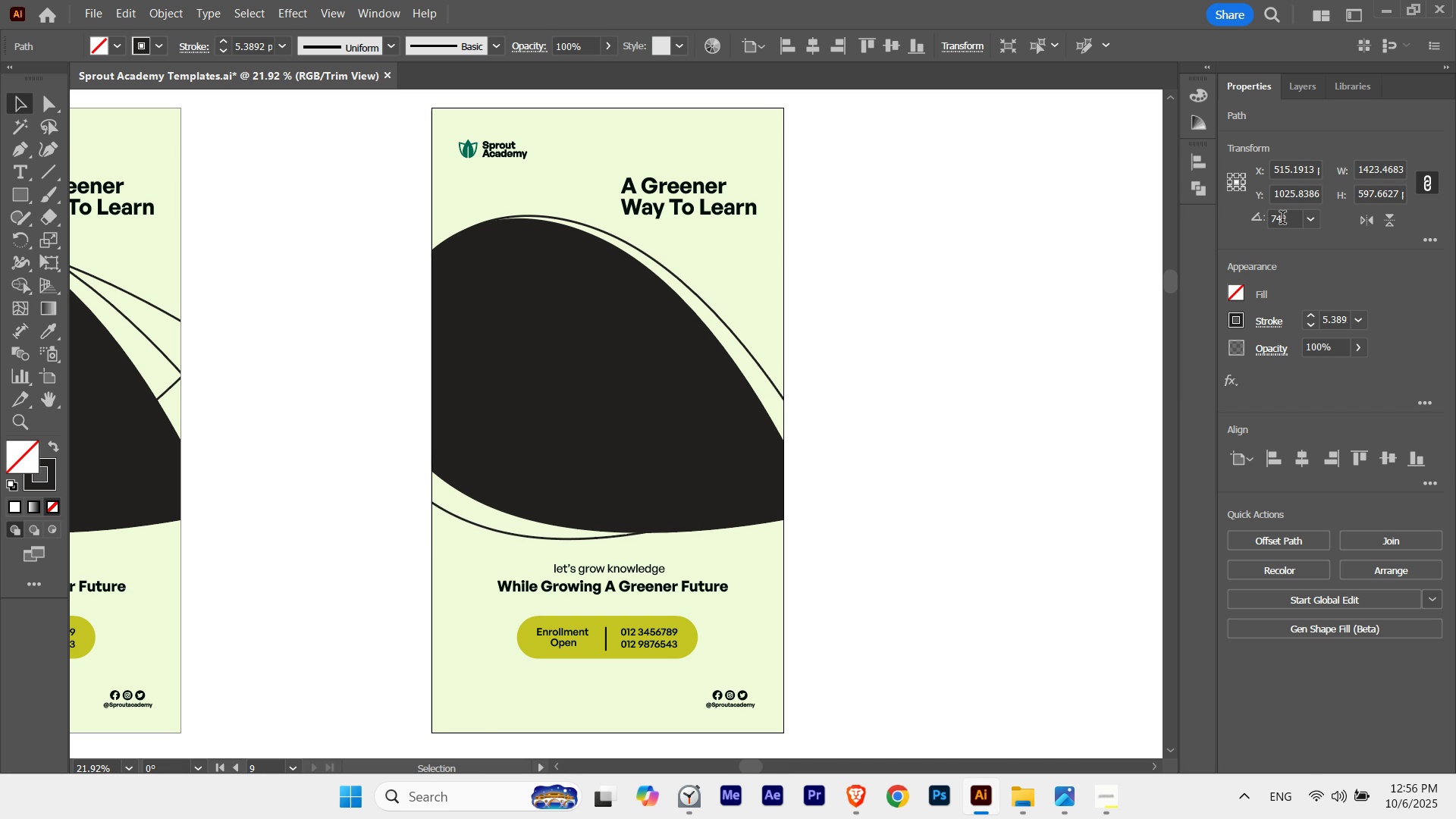 
key(Shift+ArrowDown)
 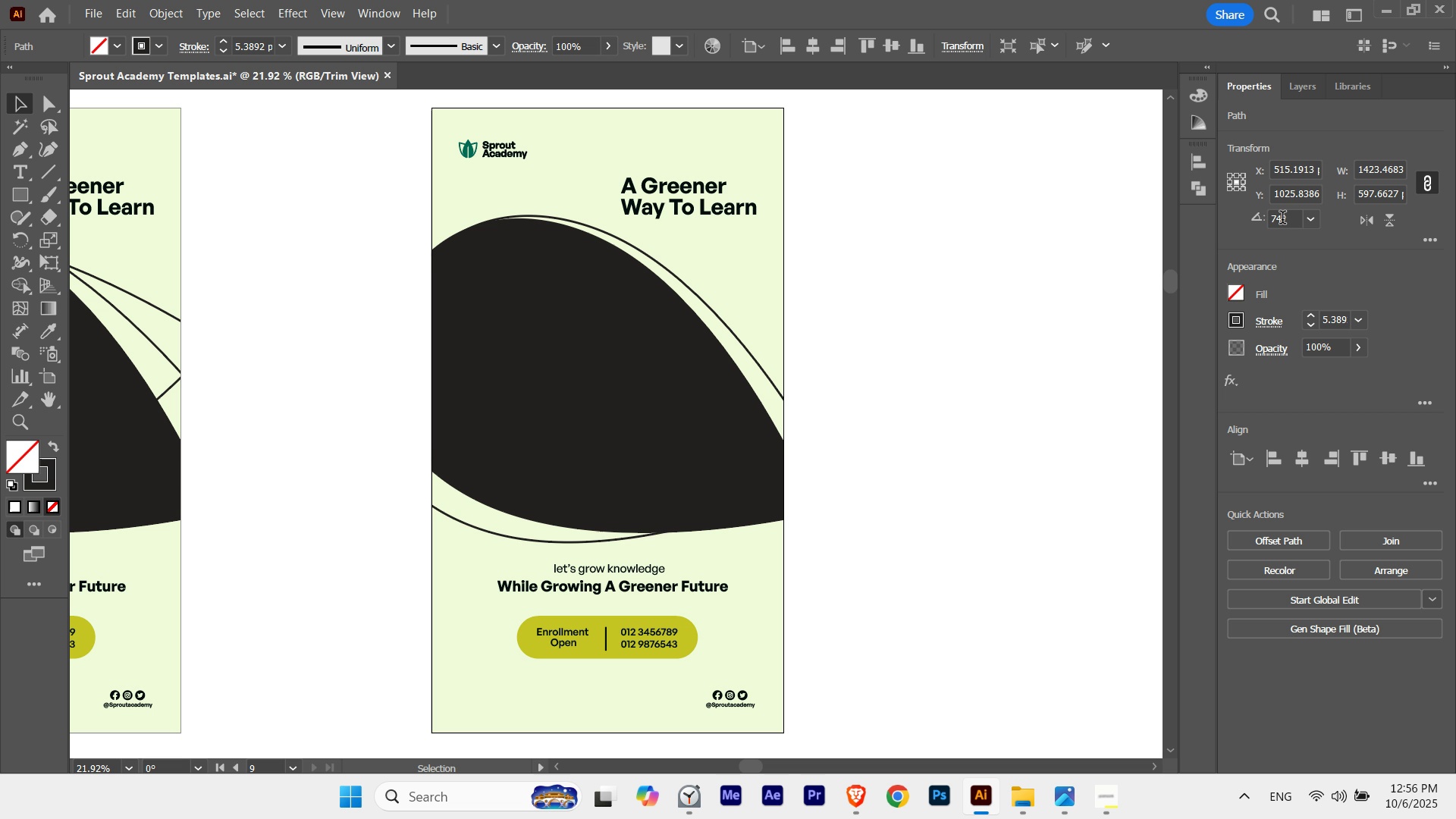 
key(Shift+ArrowDown)
 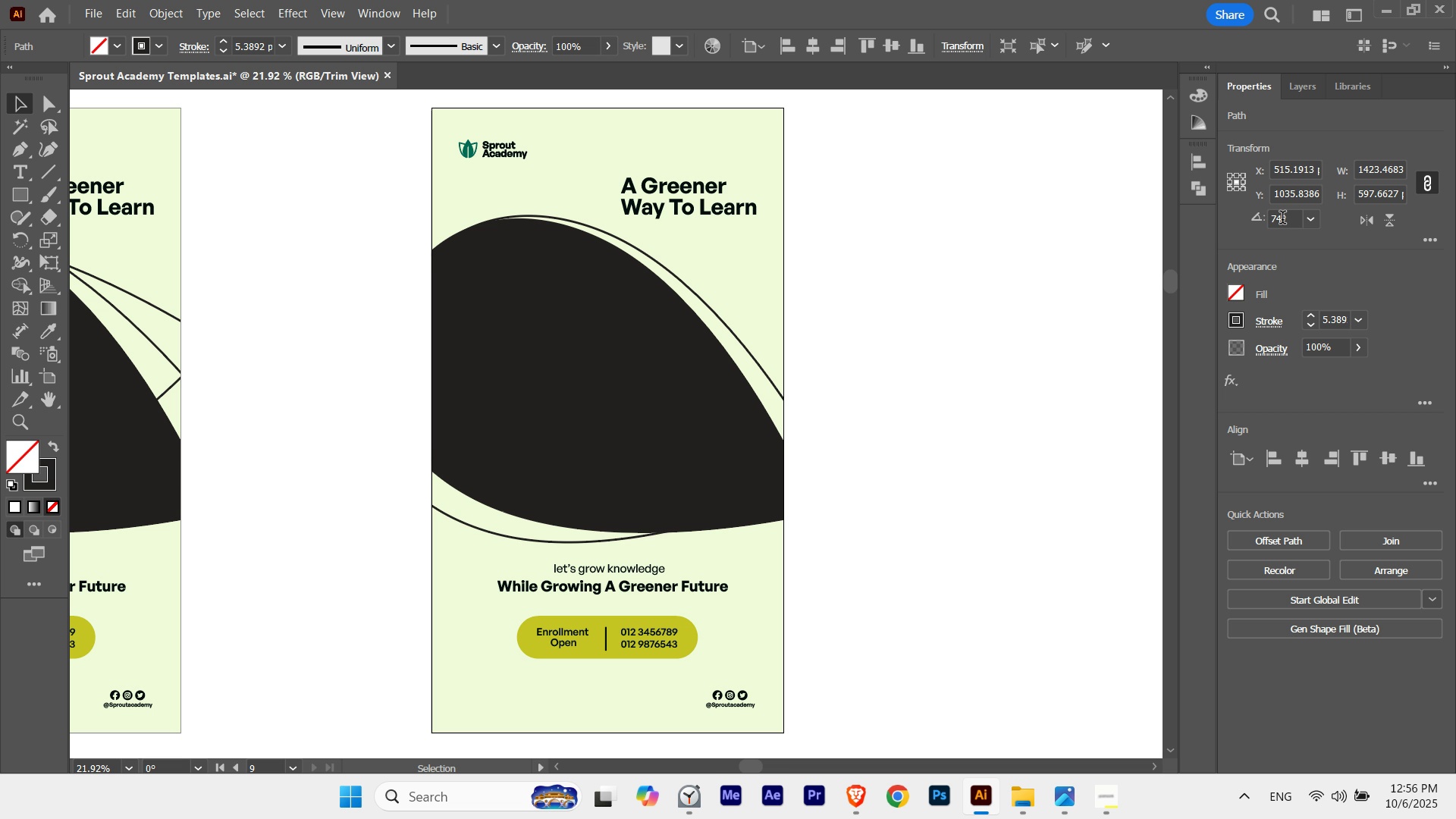 
key(Shift+ArrowUp)
 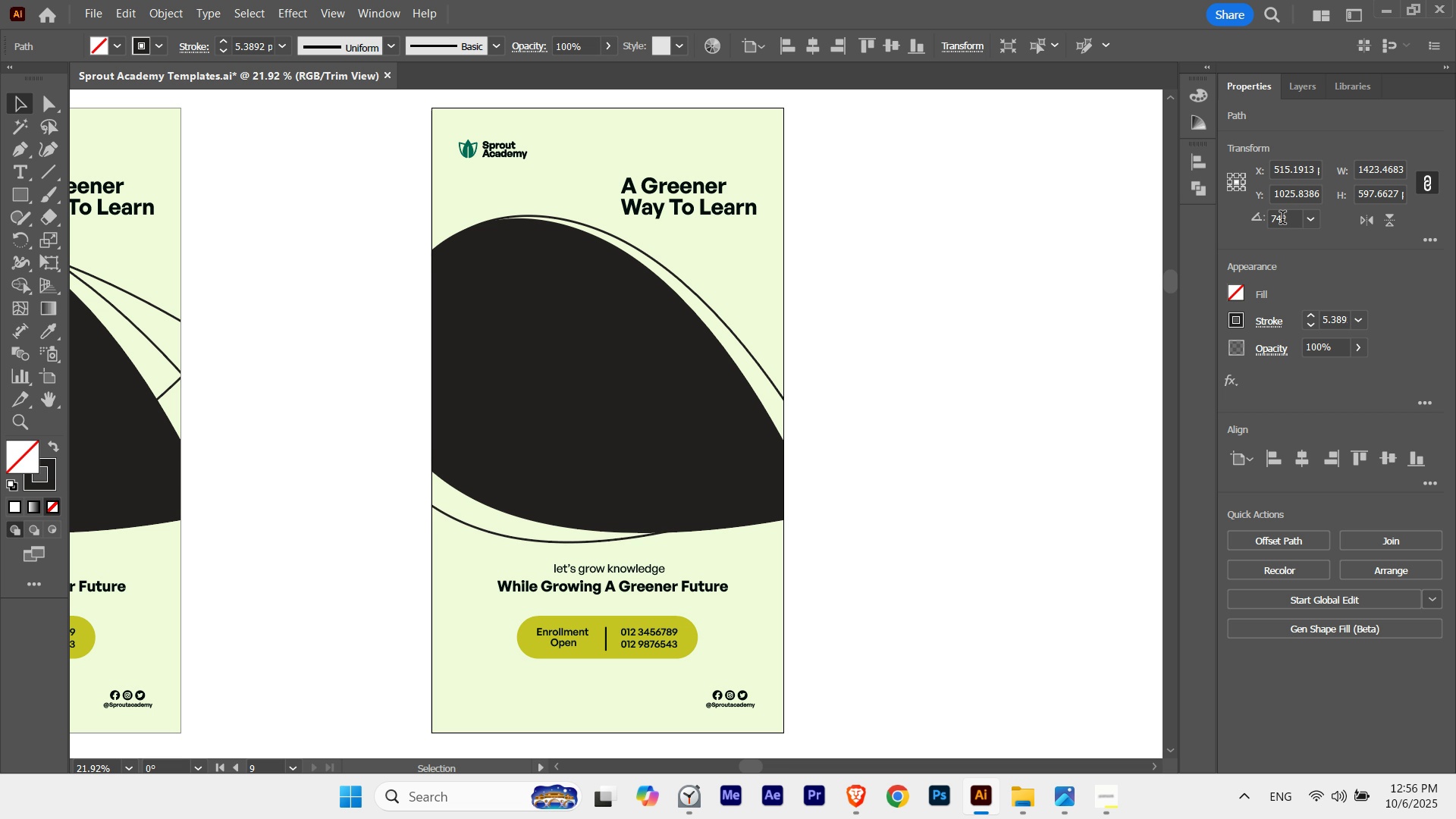 
key(Shift+ArrowDown)
 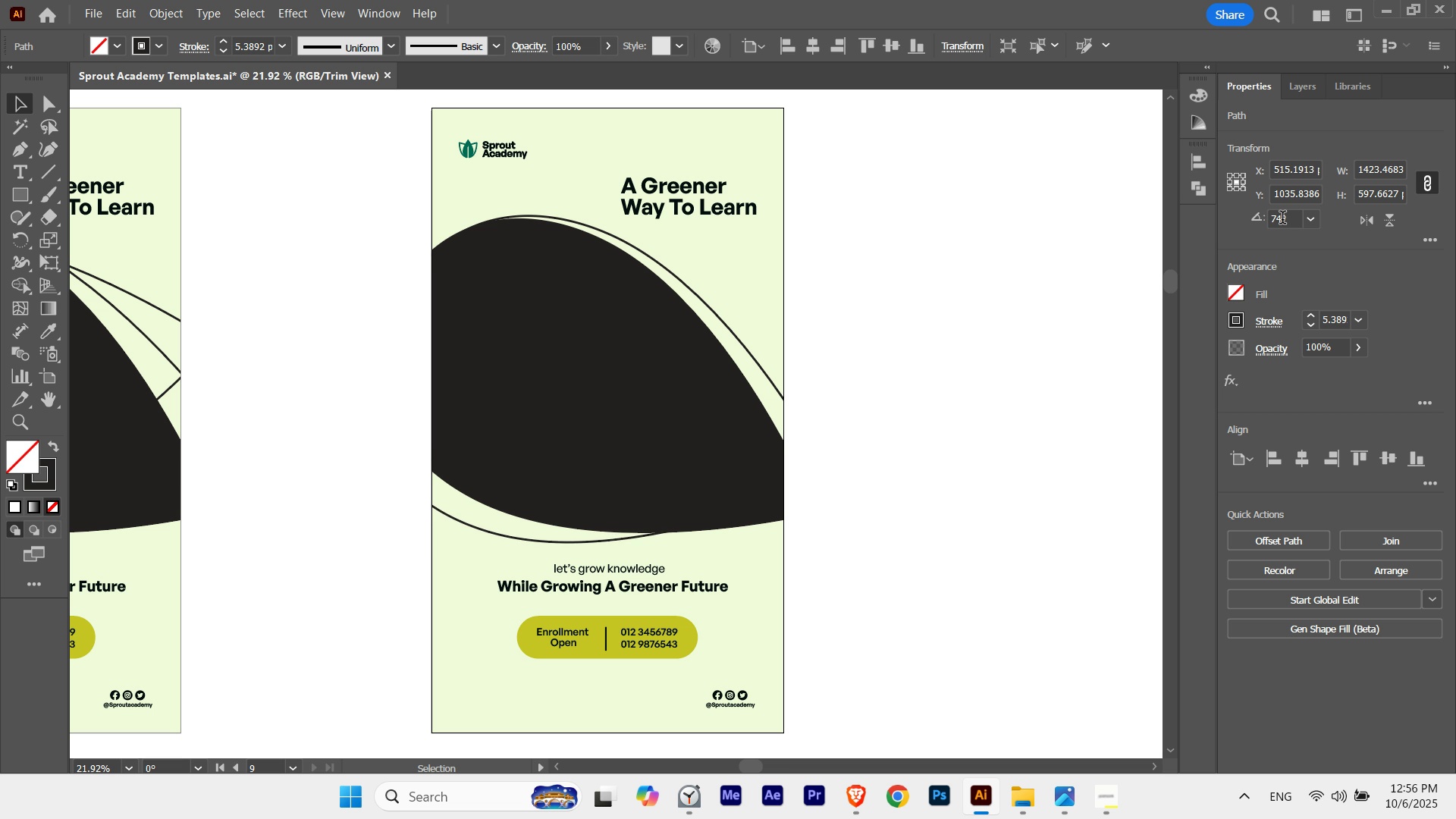 
key(Shift+ArrowUp)
 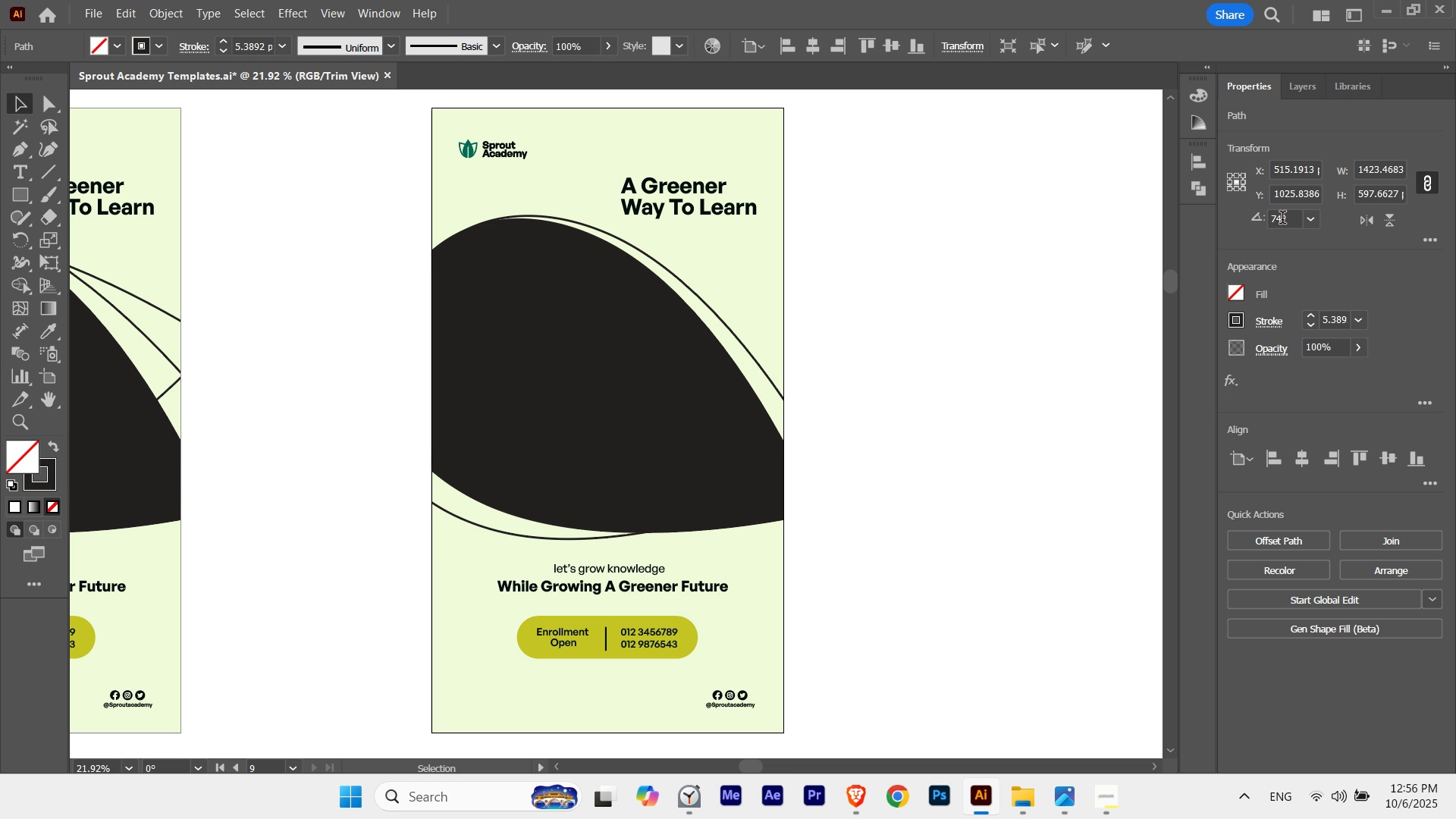 
wait(5.97)
 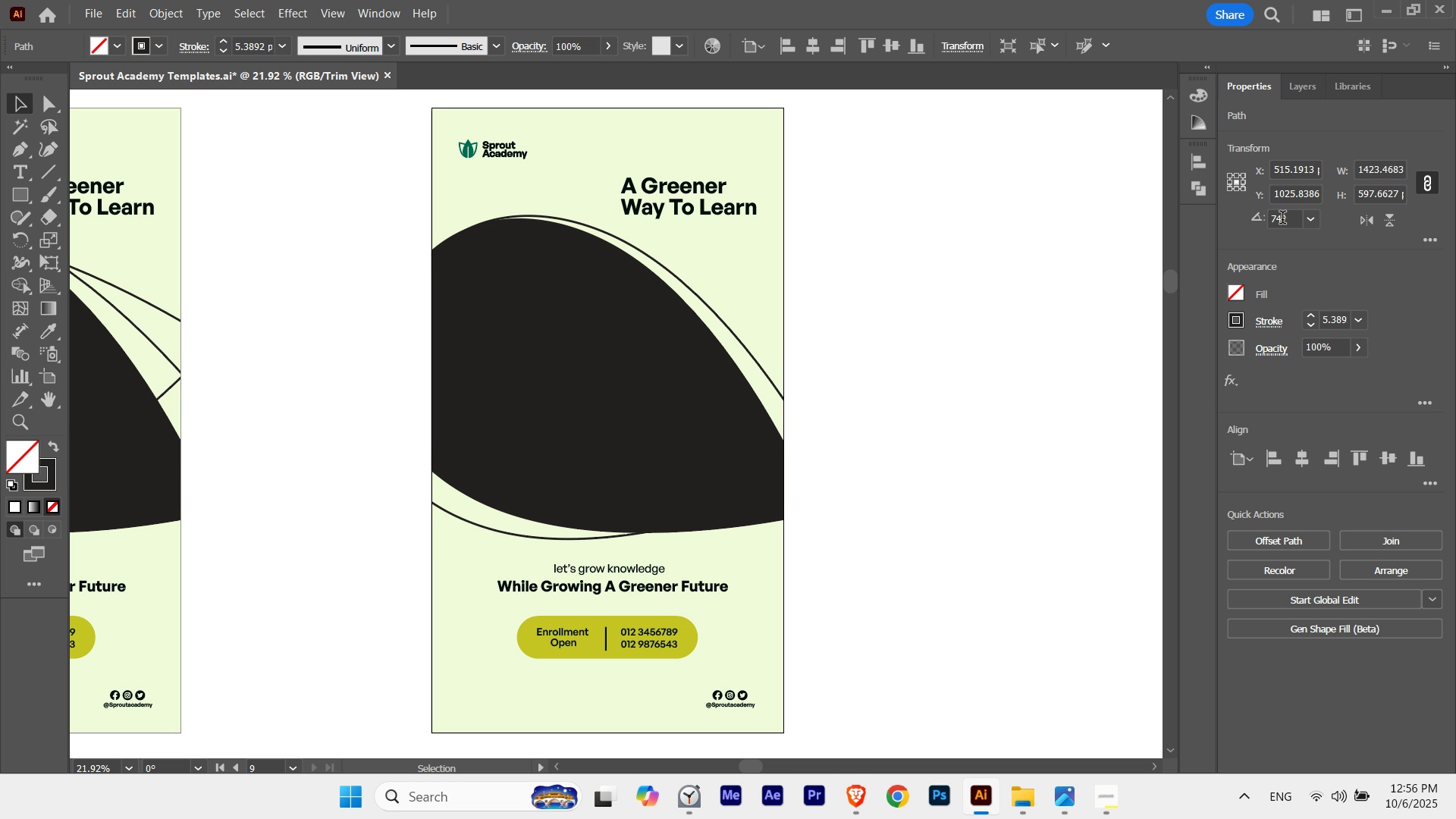 
scroll: coordinate [1282, 219], scroll_direction: up, amount: 1.0